 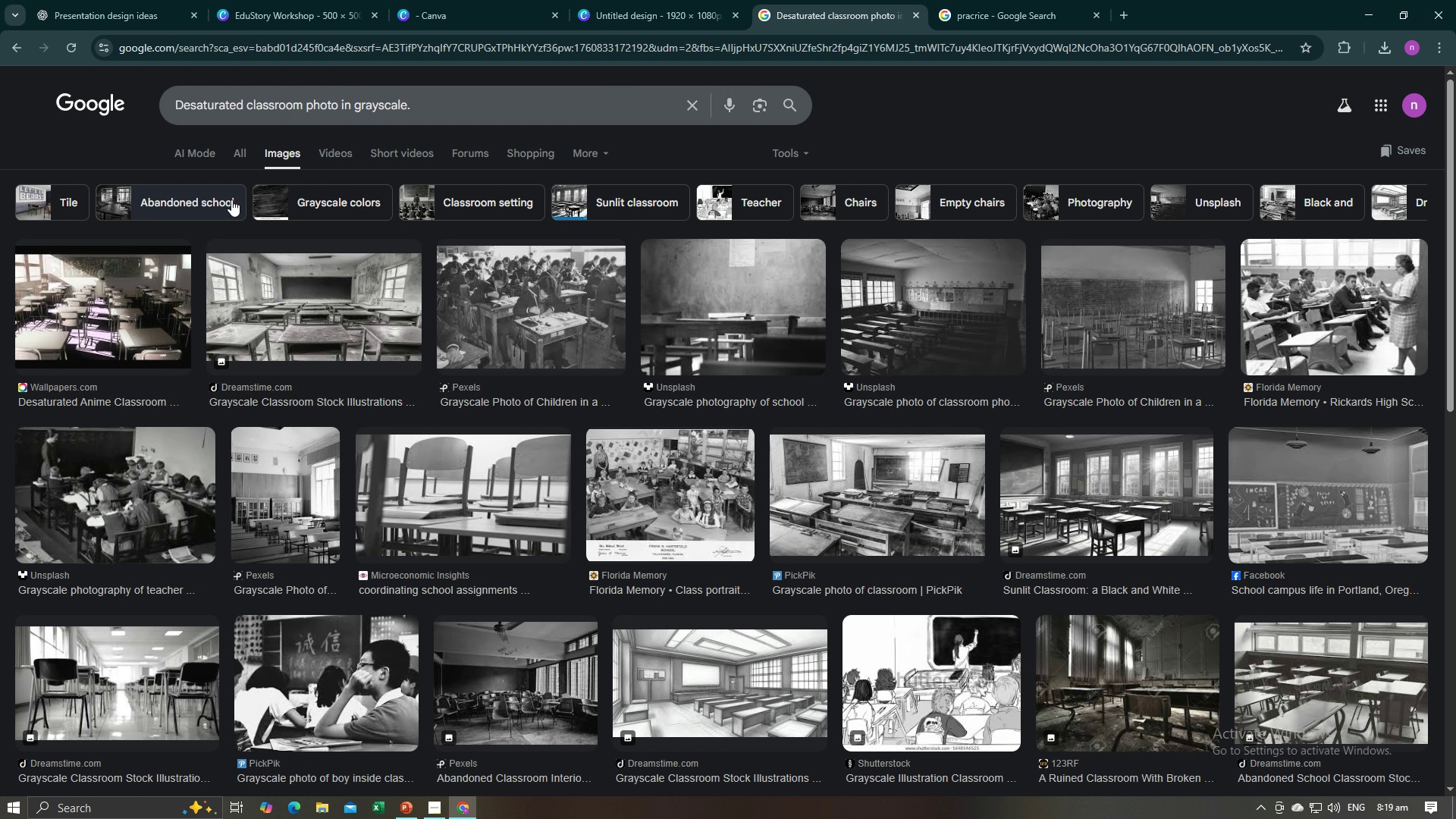 
left_click([86, 0])
 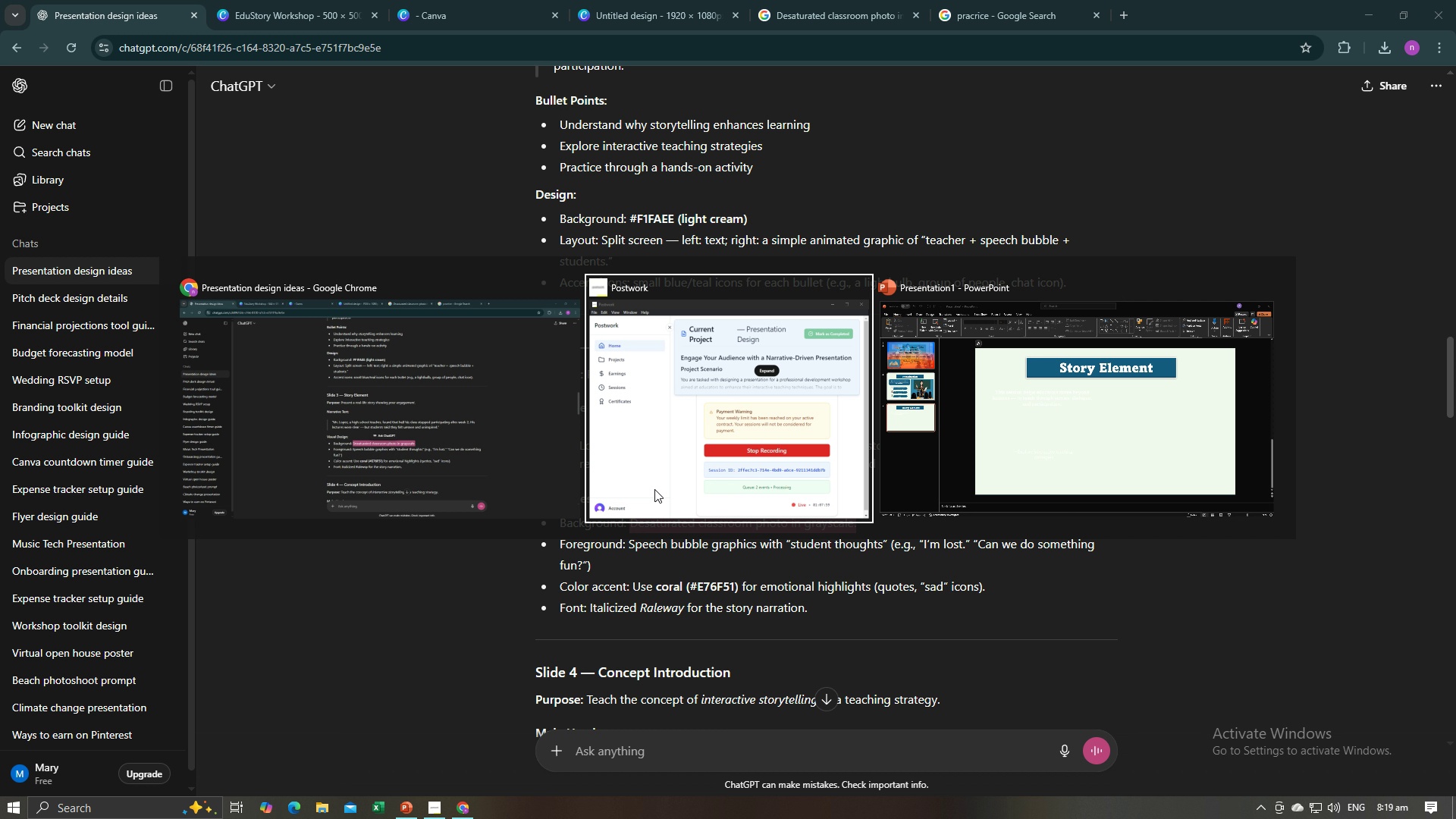 
key(Alt+Tab)
 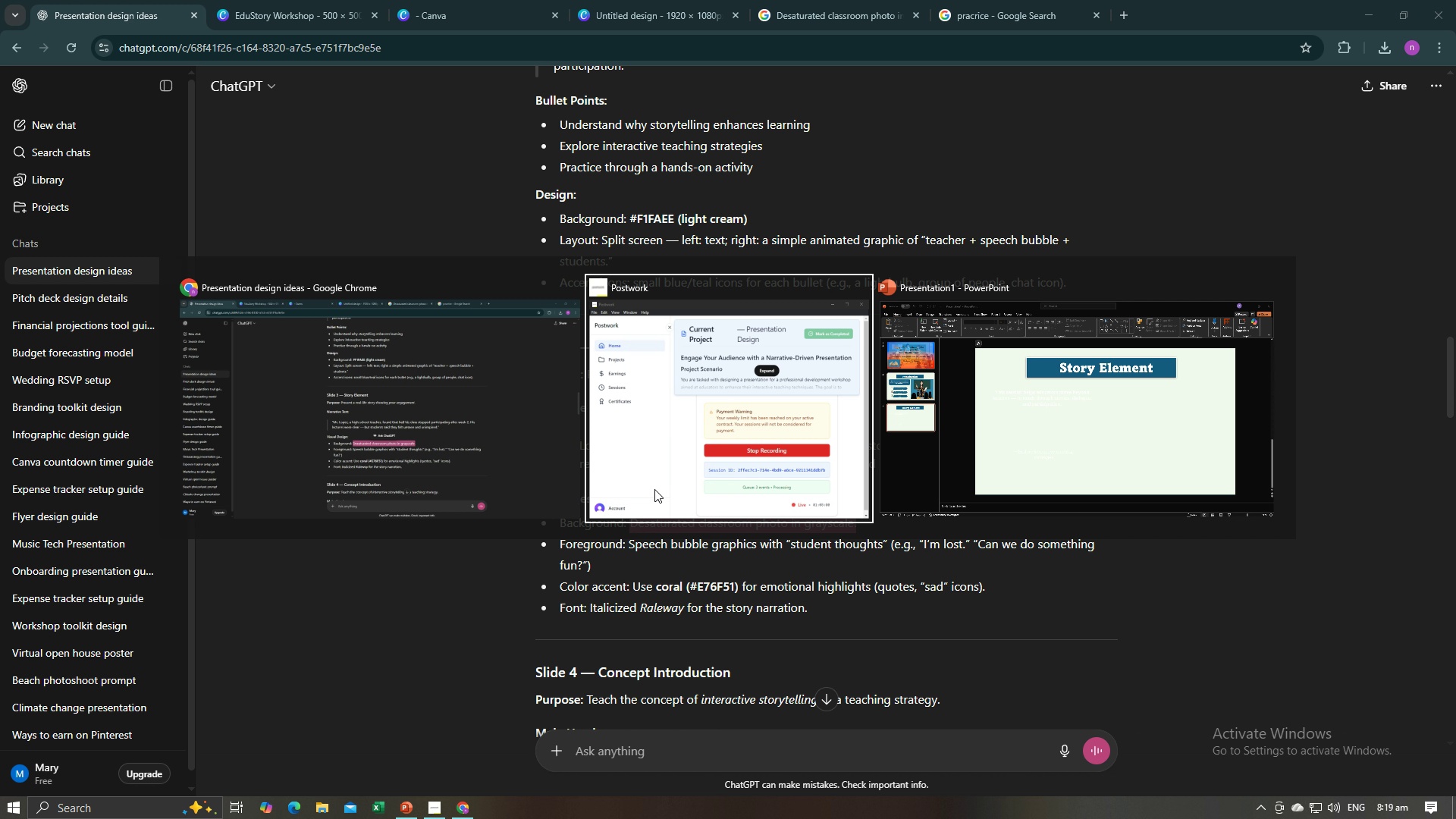 
key(Alt+Tab)
 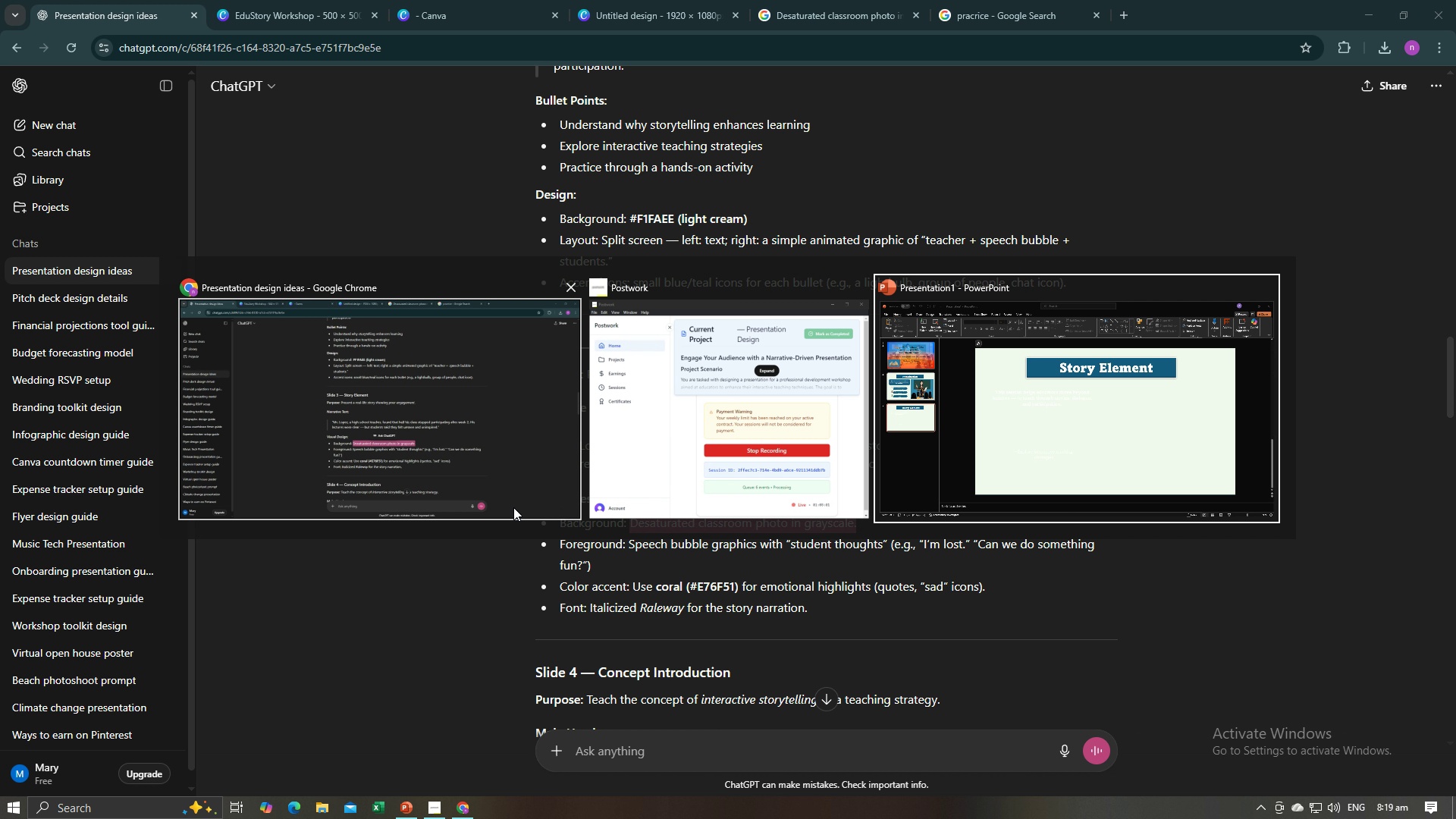 
left_click([485, 506])
 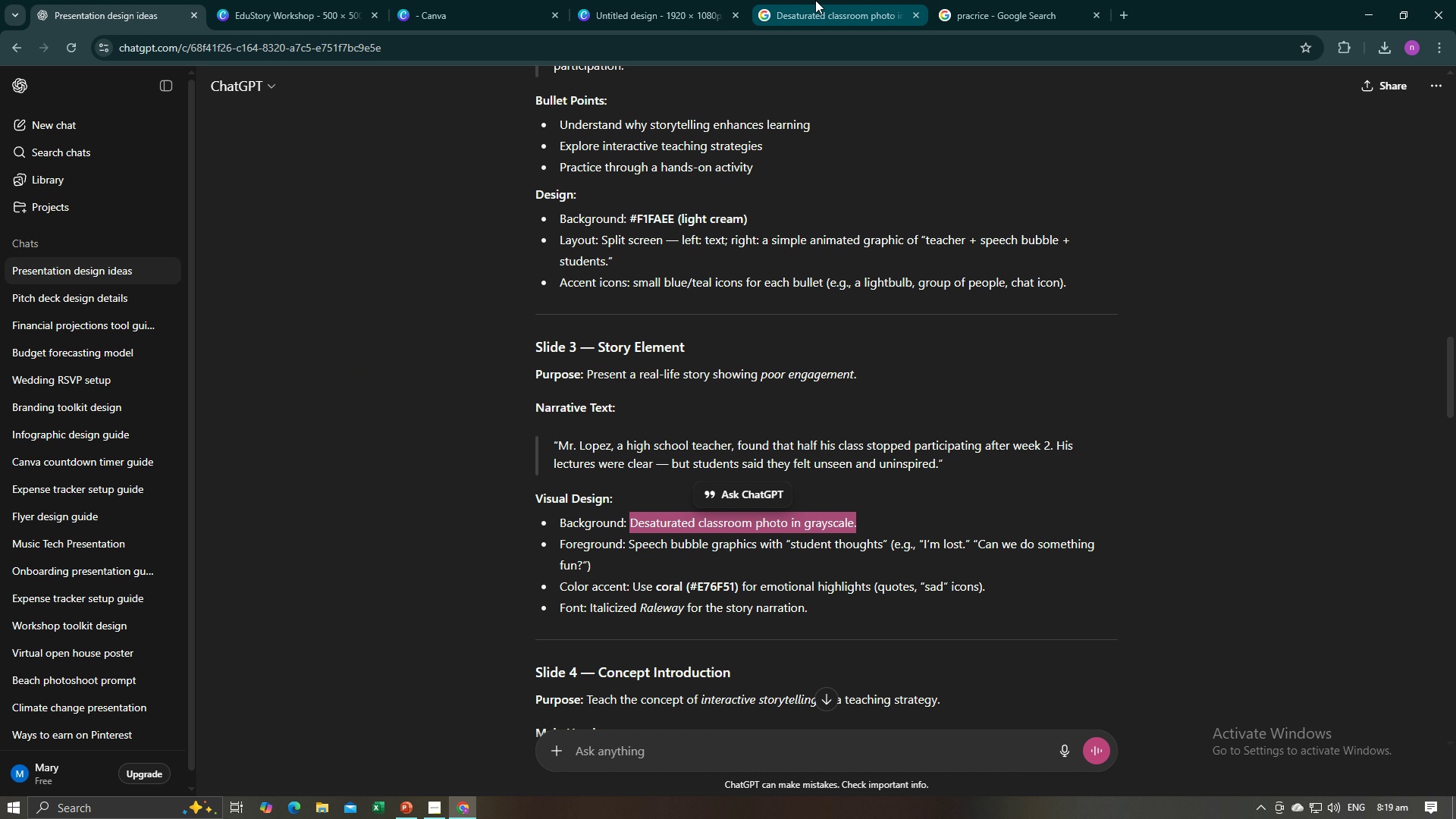 
left_click([815, 0])
 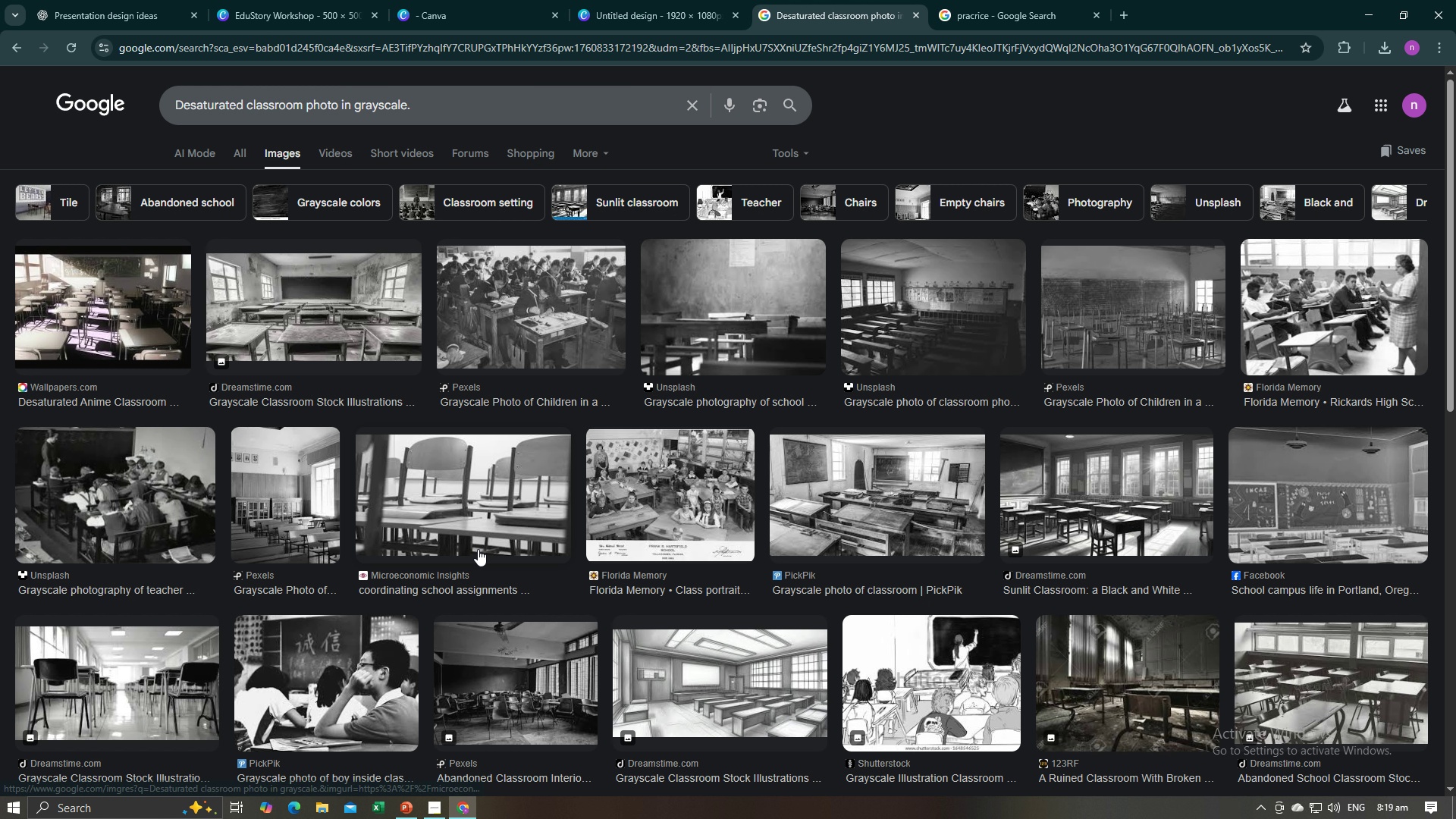 
wait(10.54)
 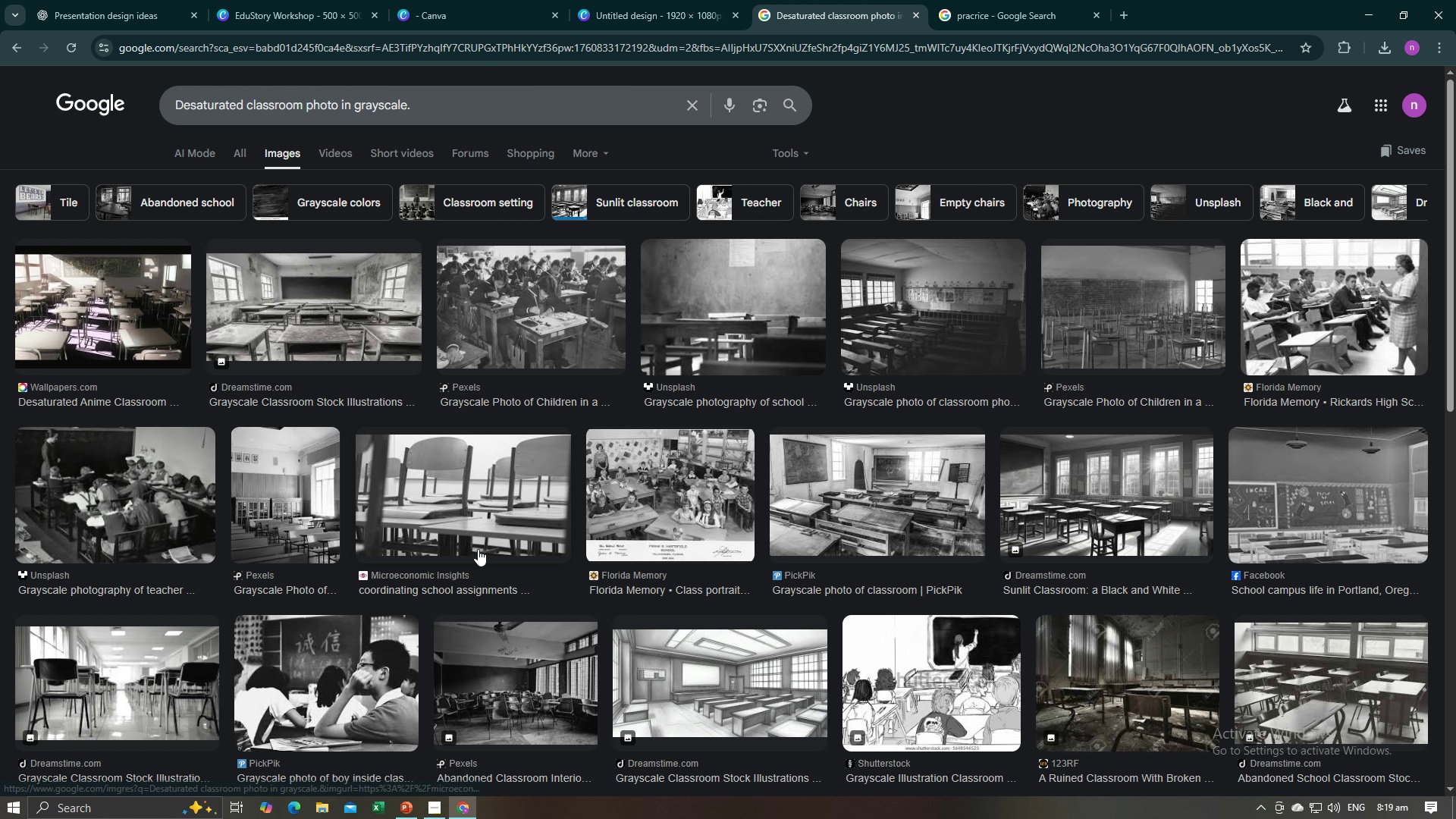 
left_click([1185, 514])
 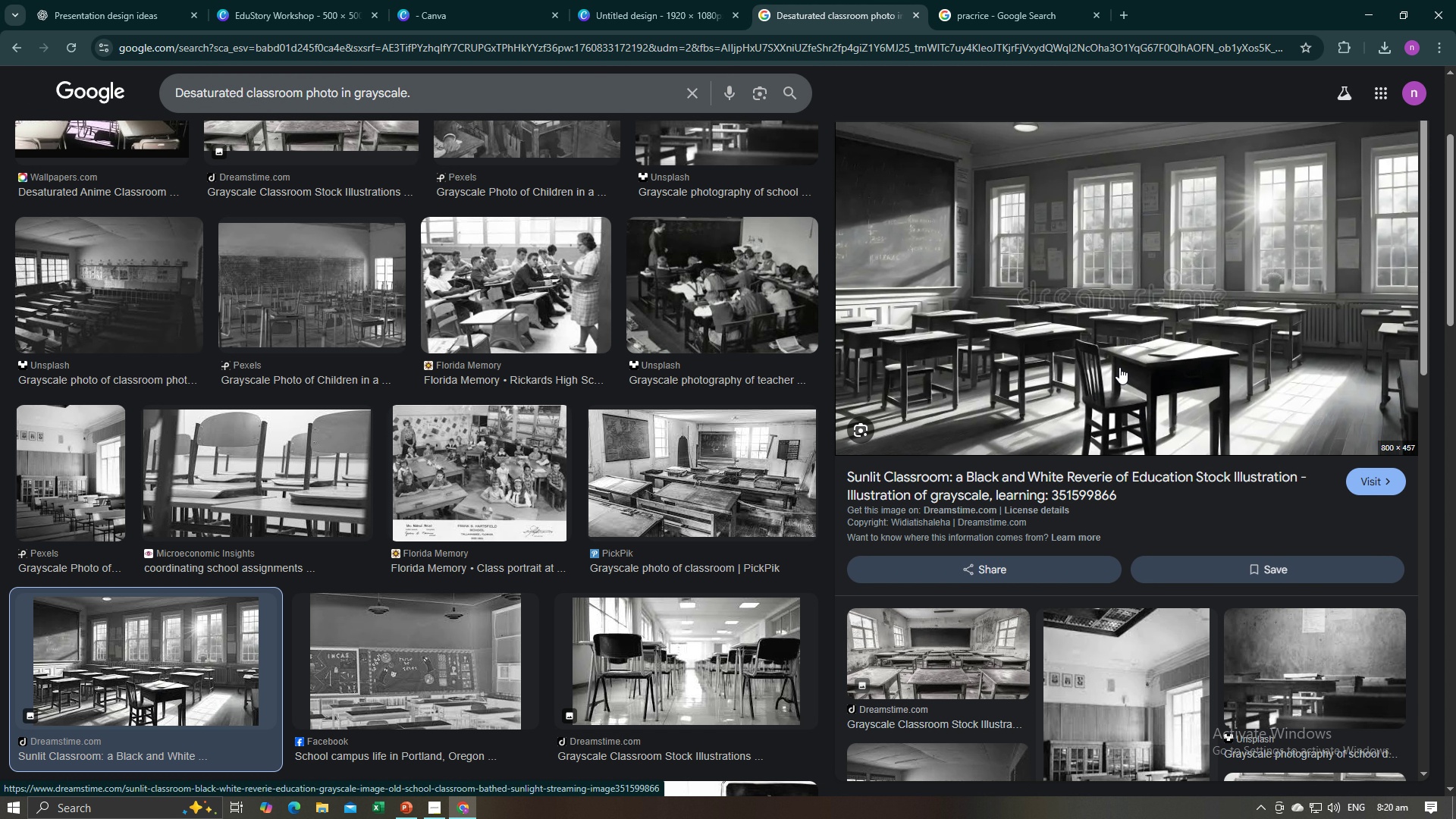 
scroll: coordinate [1101, 548], scroll_direction: down, amount: 3.0
 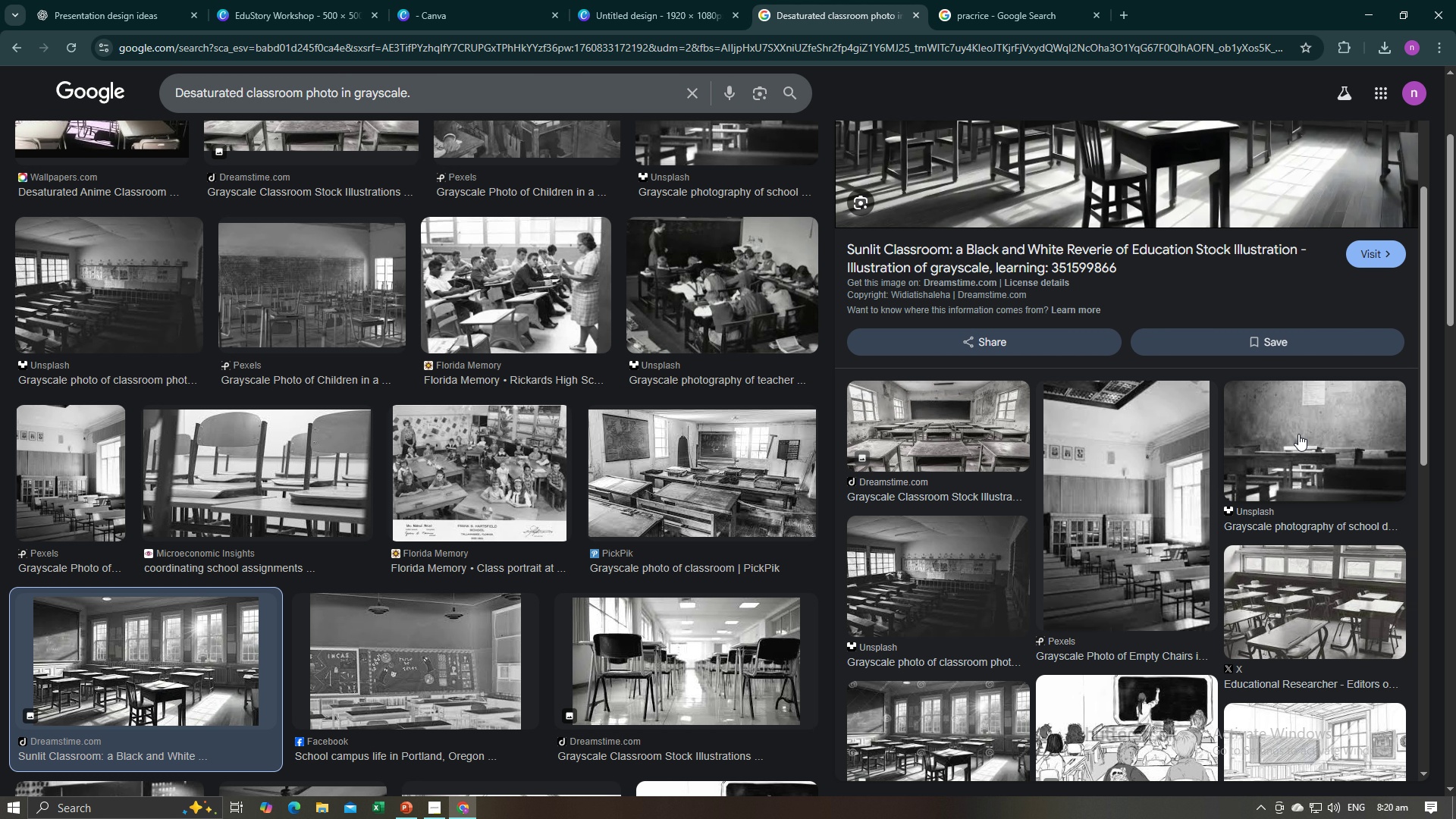 
wait(5.17)
 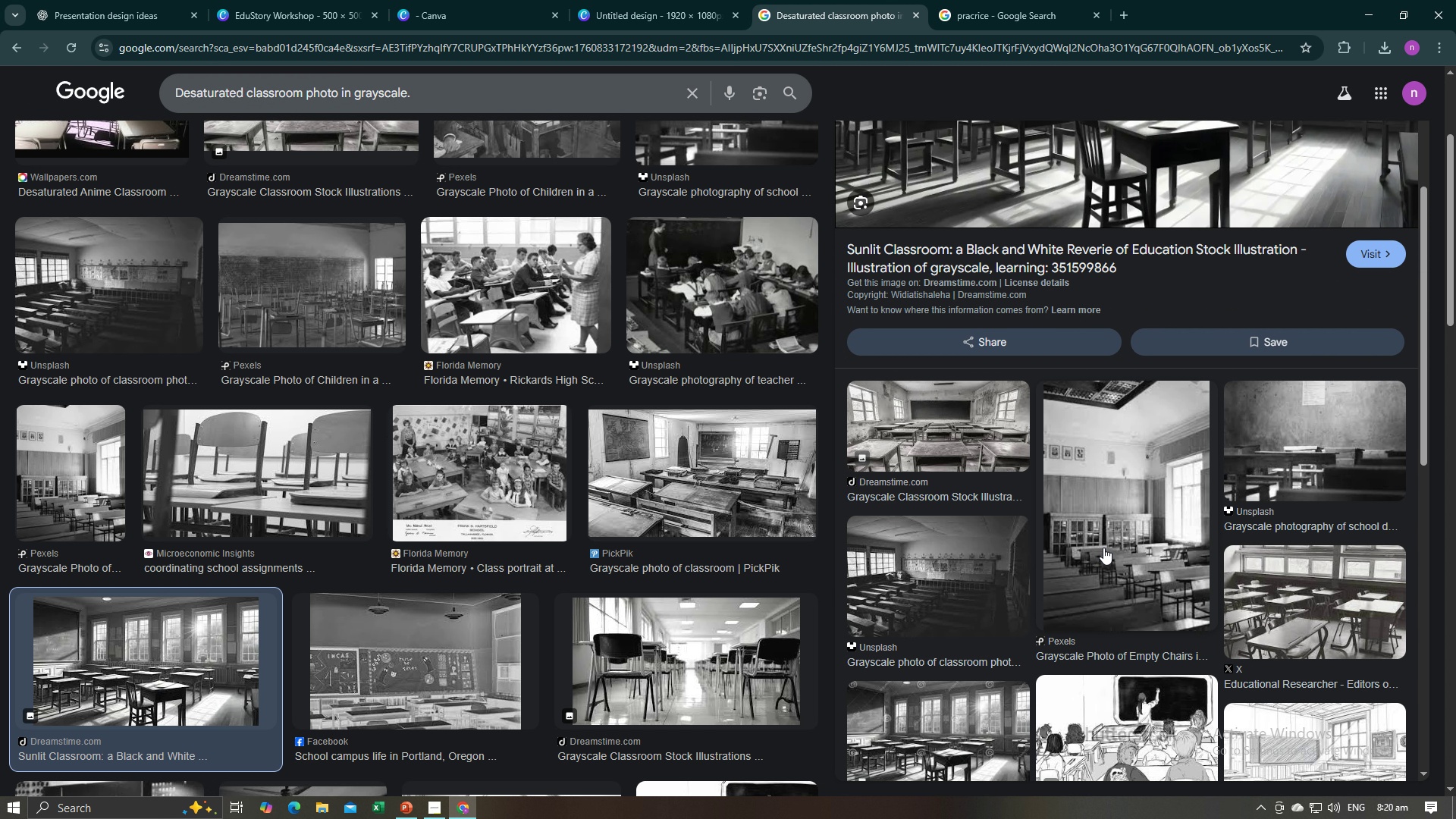 
left_click([1298, 434])
 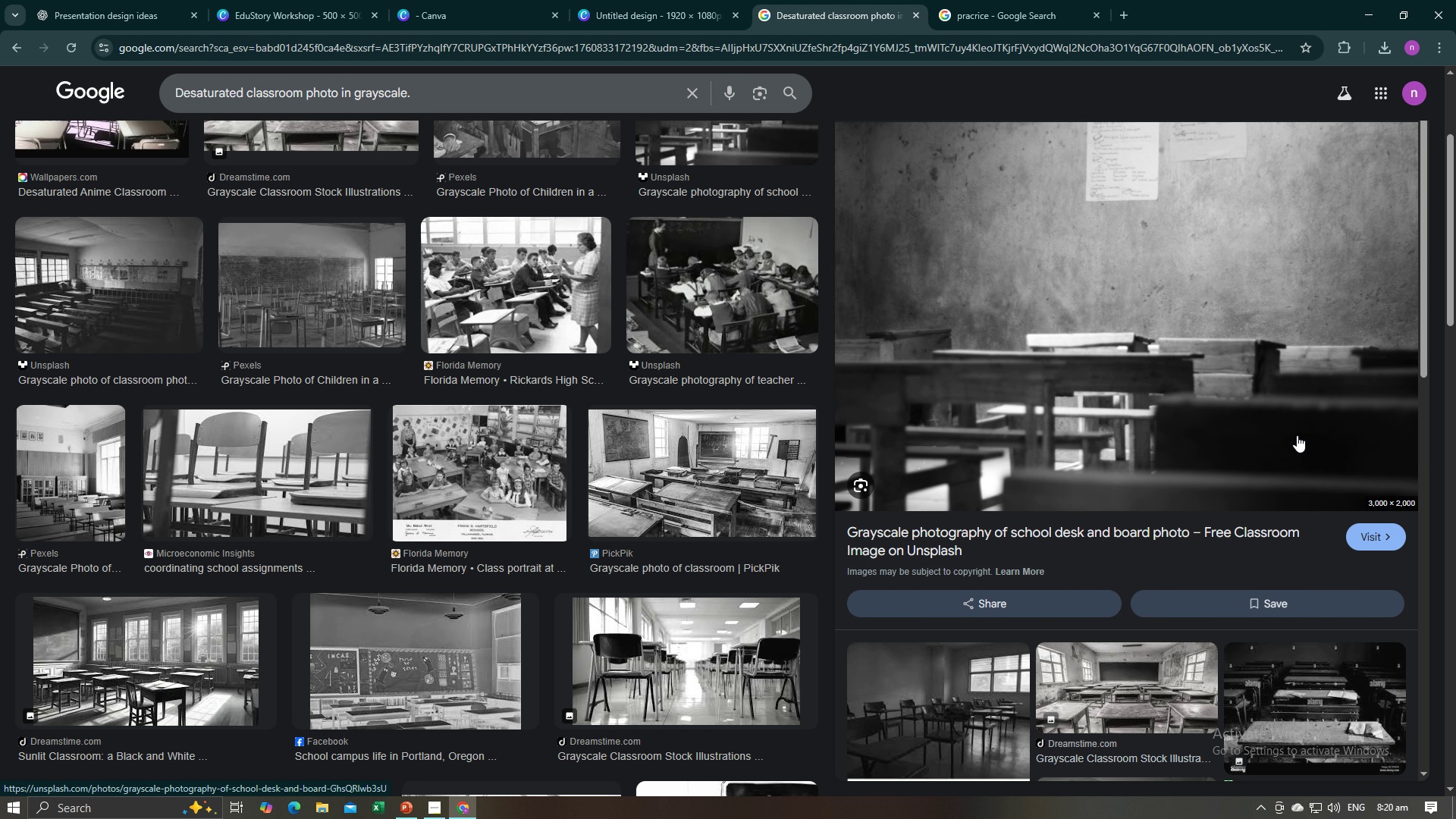 
scroll: coordinate [1128, 639], scroll_direction: down, amount: 9.0
 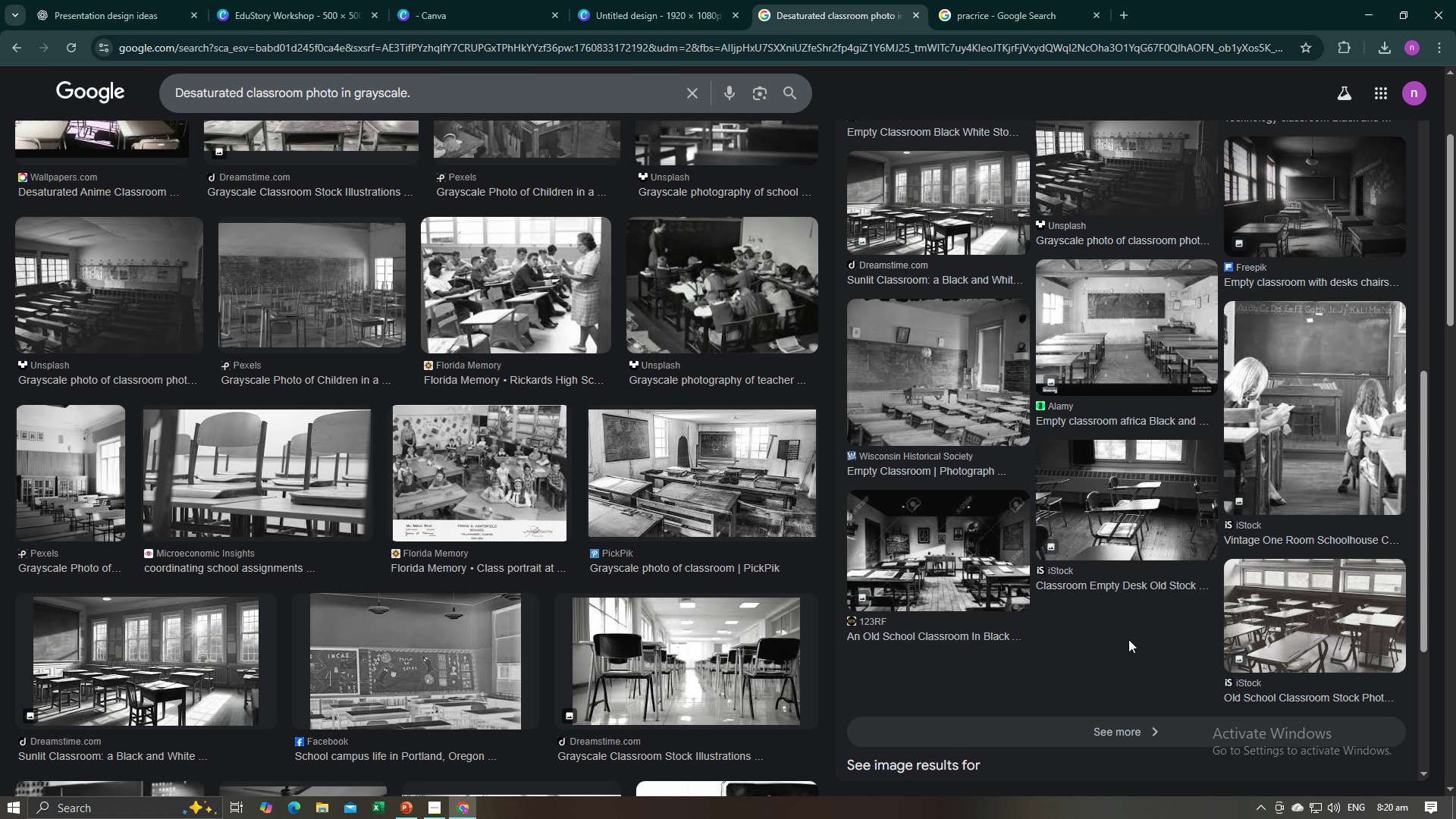 
scroll: coordinate [1138, 612], scroll_direction: up, amount: 17.0
 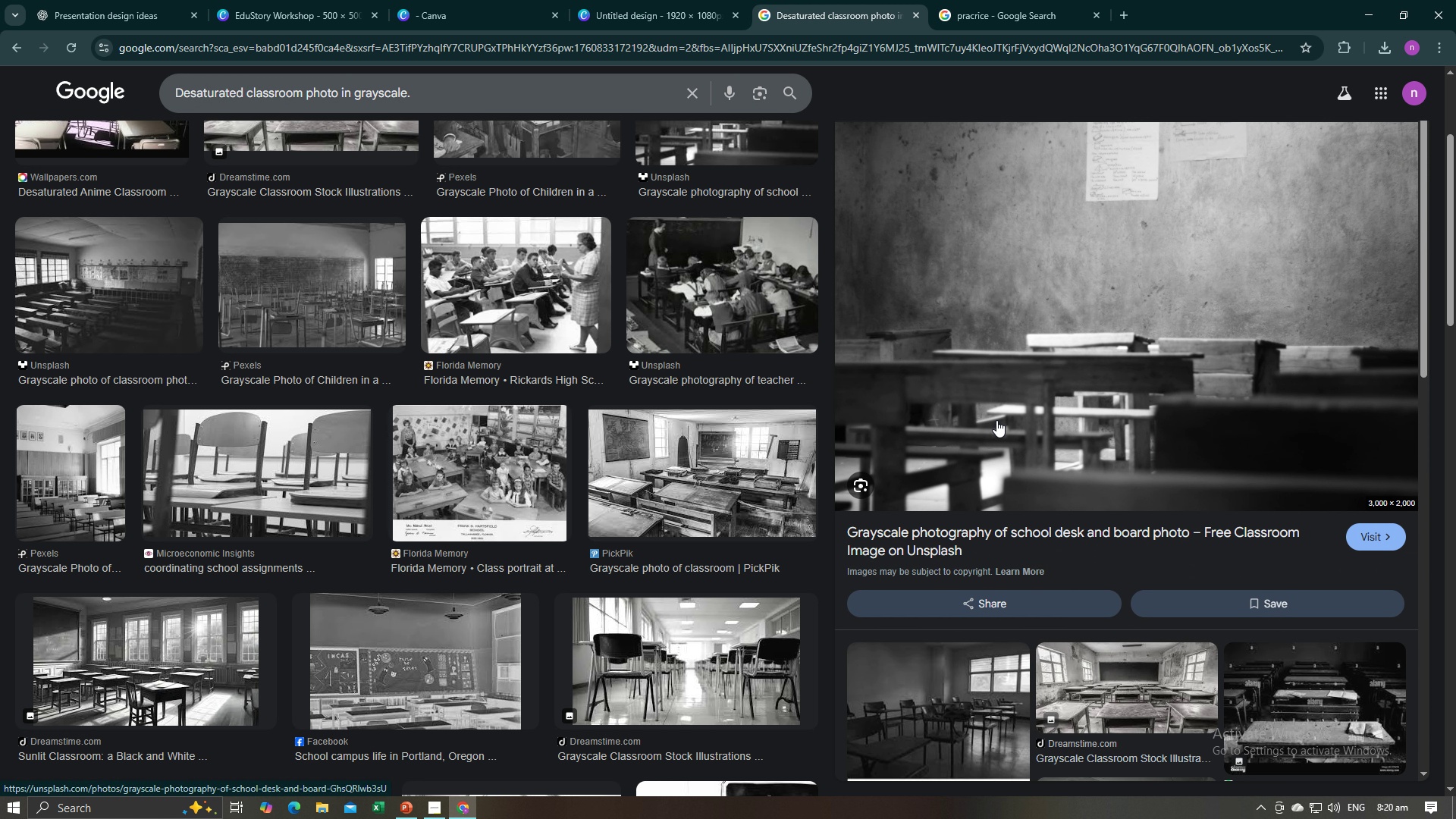 
left_click([760, 472])
 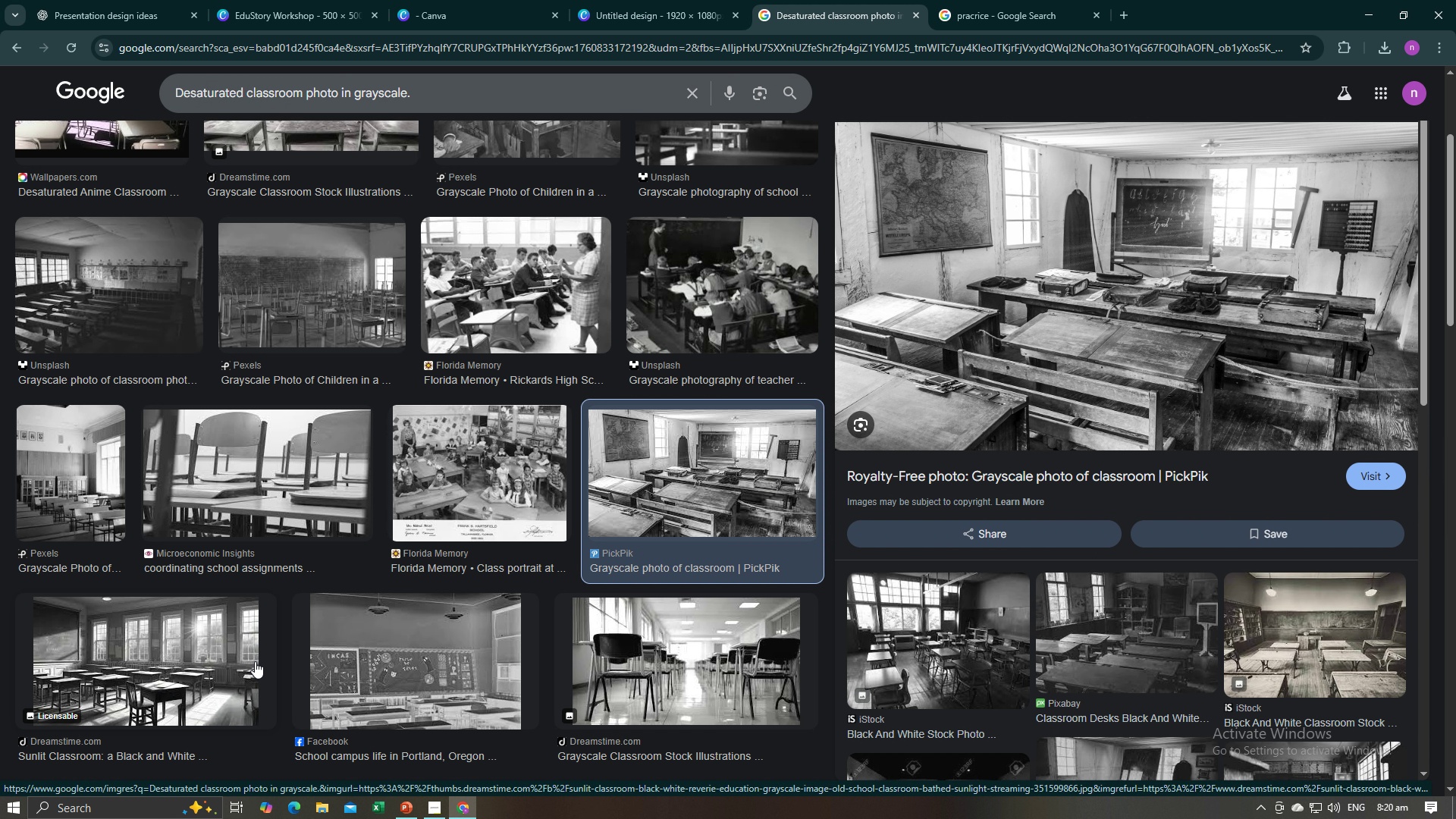 
left_click([246, 664])
 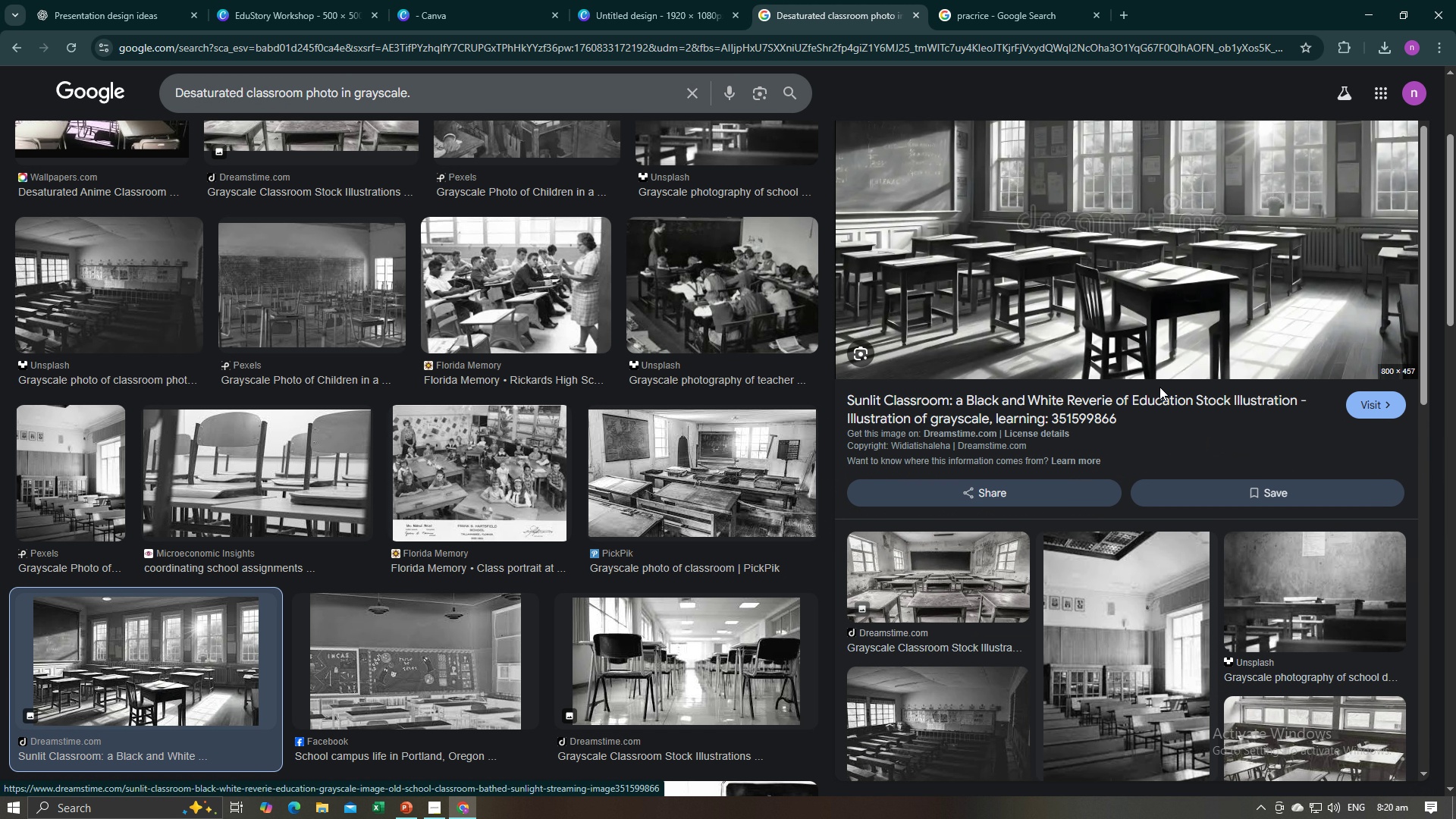 
scroll: coordinate [383, 588], scroll_direction: down, amount: 13.0
 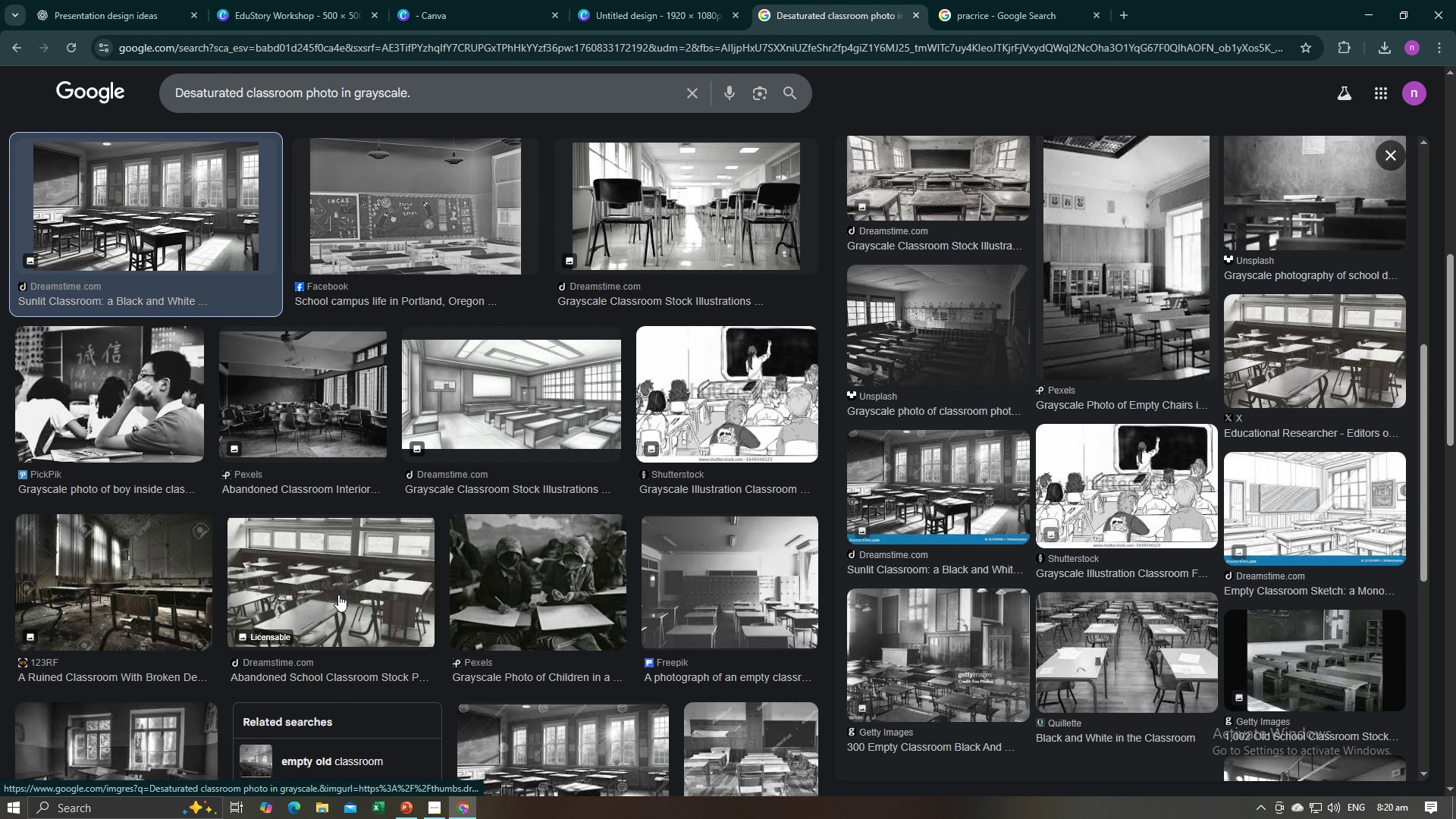 
scroll: coordinate [345, 579], scroll_direction: down, amount: 5.0
 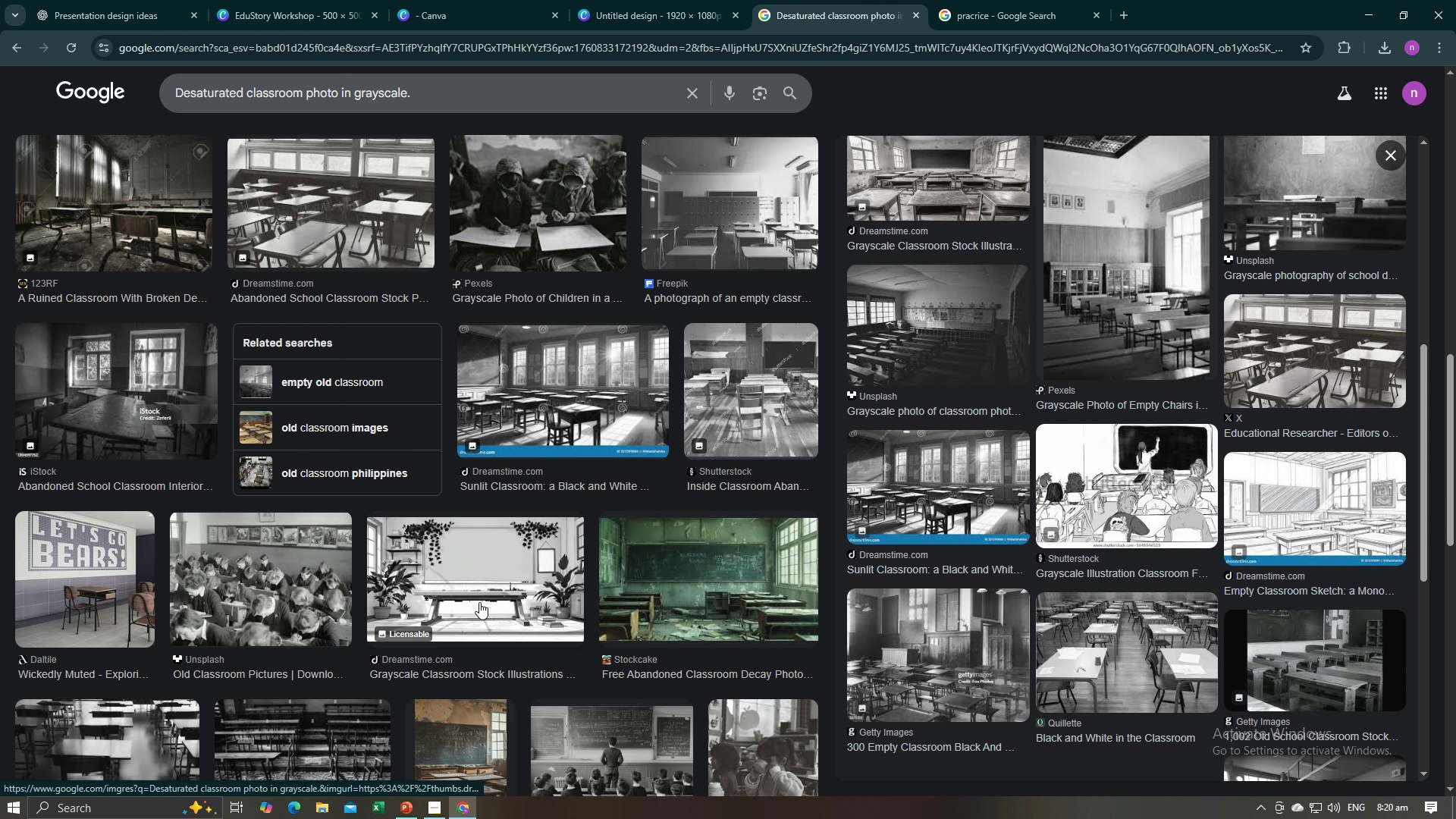 
scroll: coordinate [934, 546], scroll_direction: up, amount: 24.0
 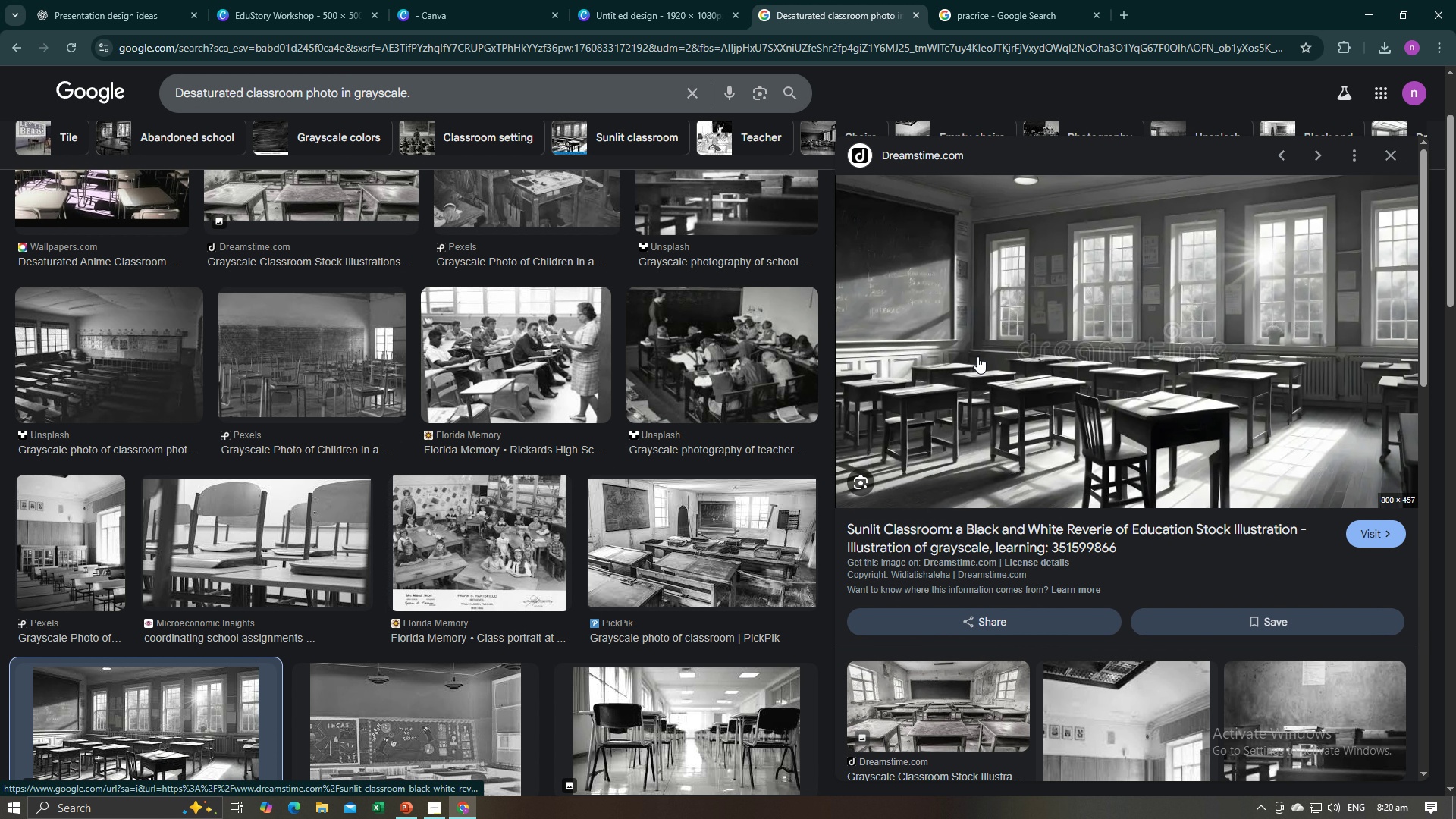 
right_click([977, 356])
 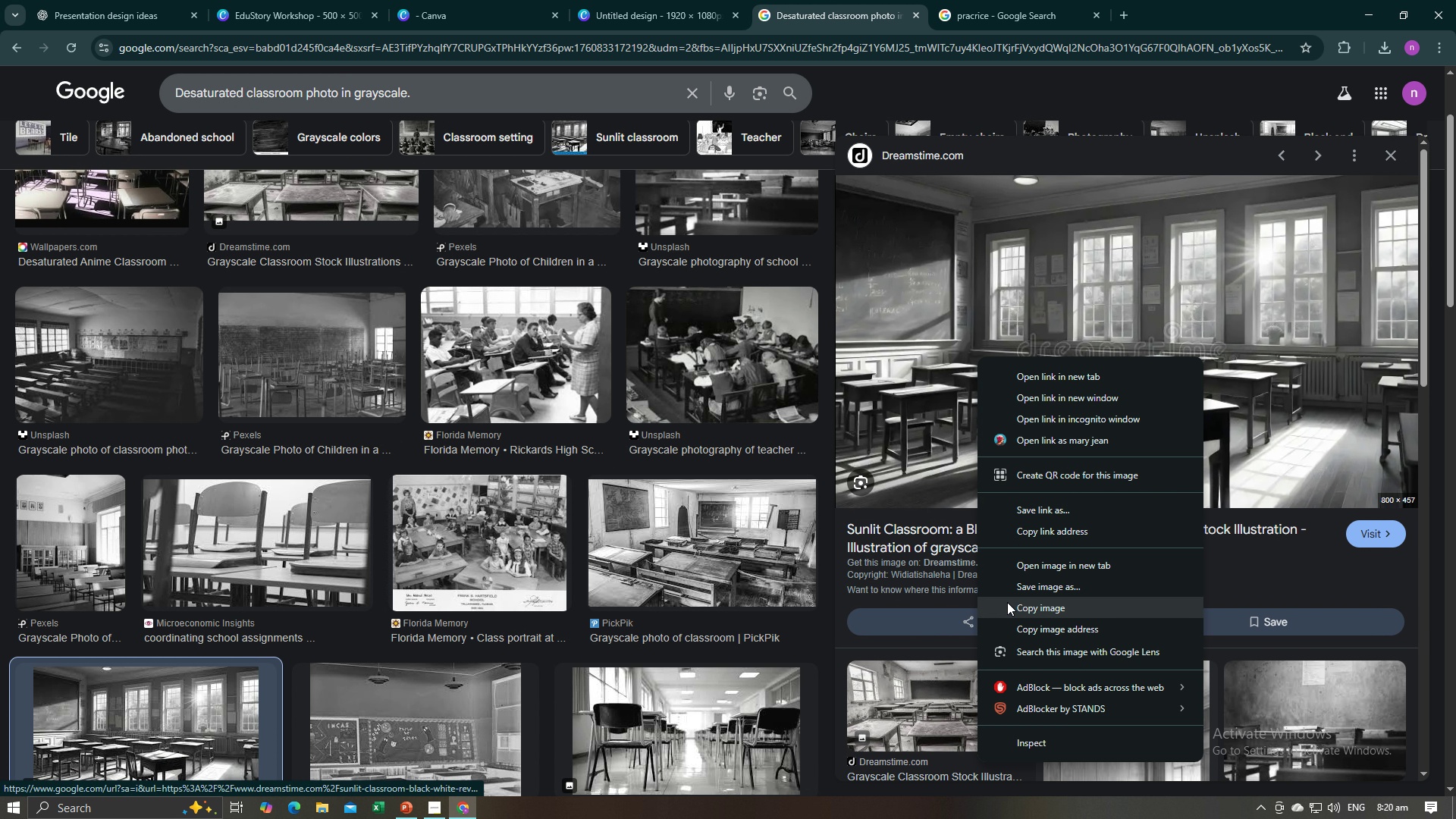 
left_click([1007, 602])
 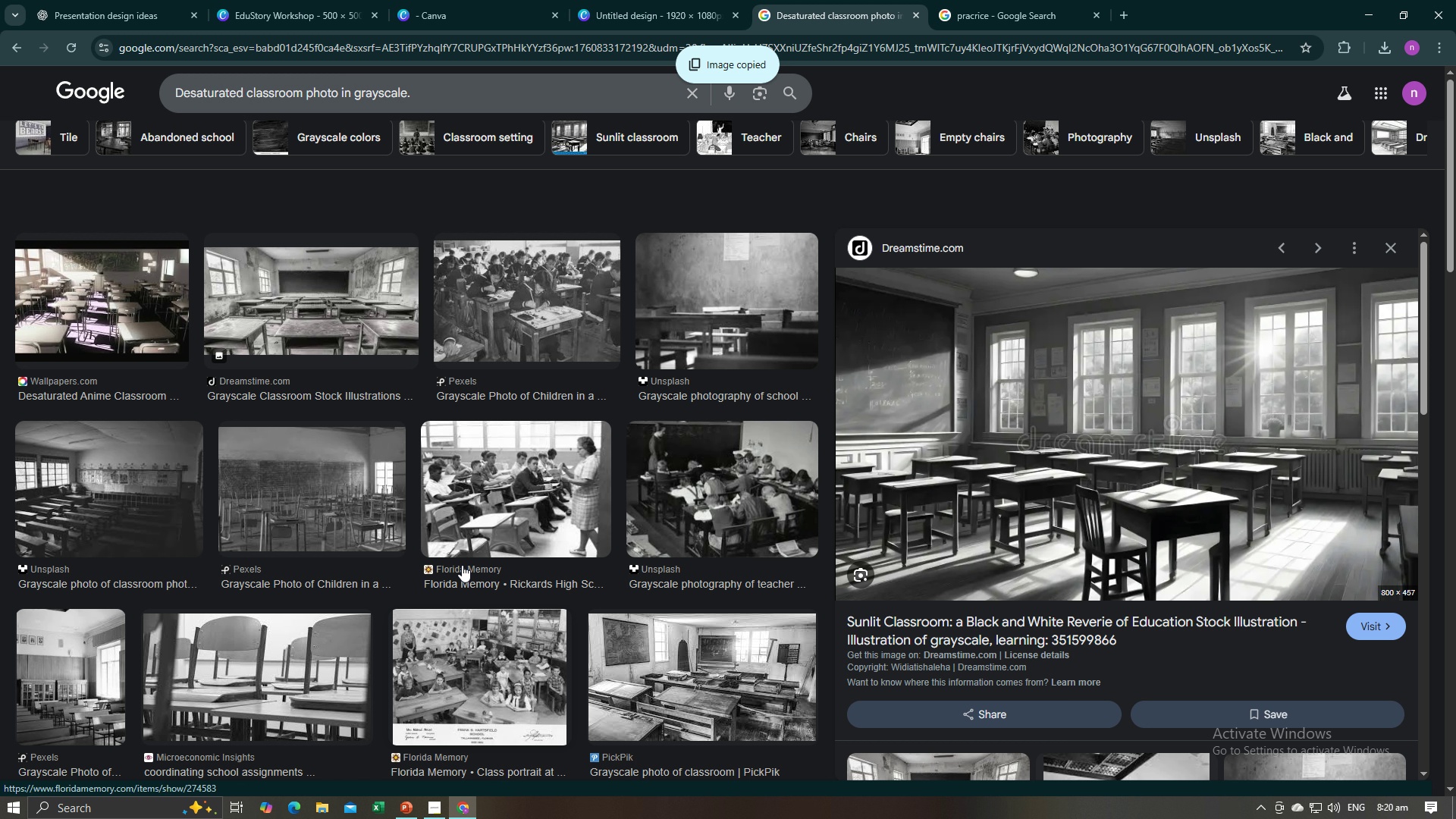 
scroll: coordinate [462, 565], scroll_direction: up, amount: 3.0
 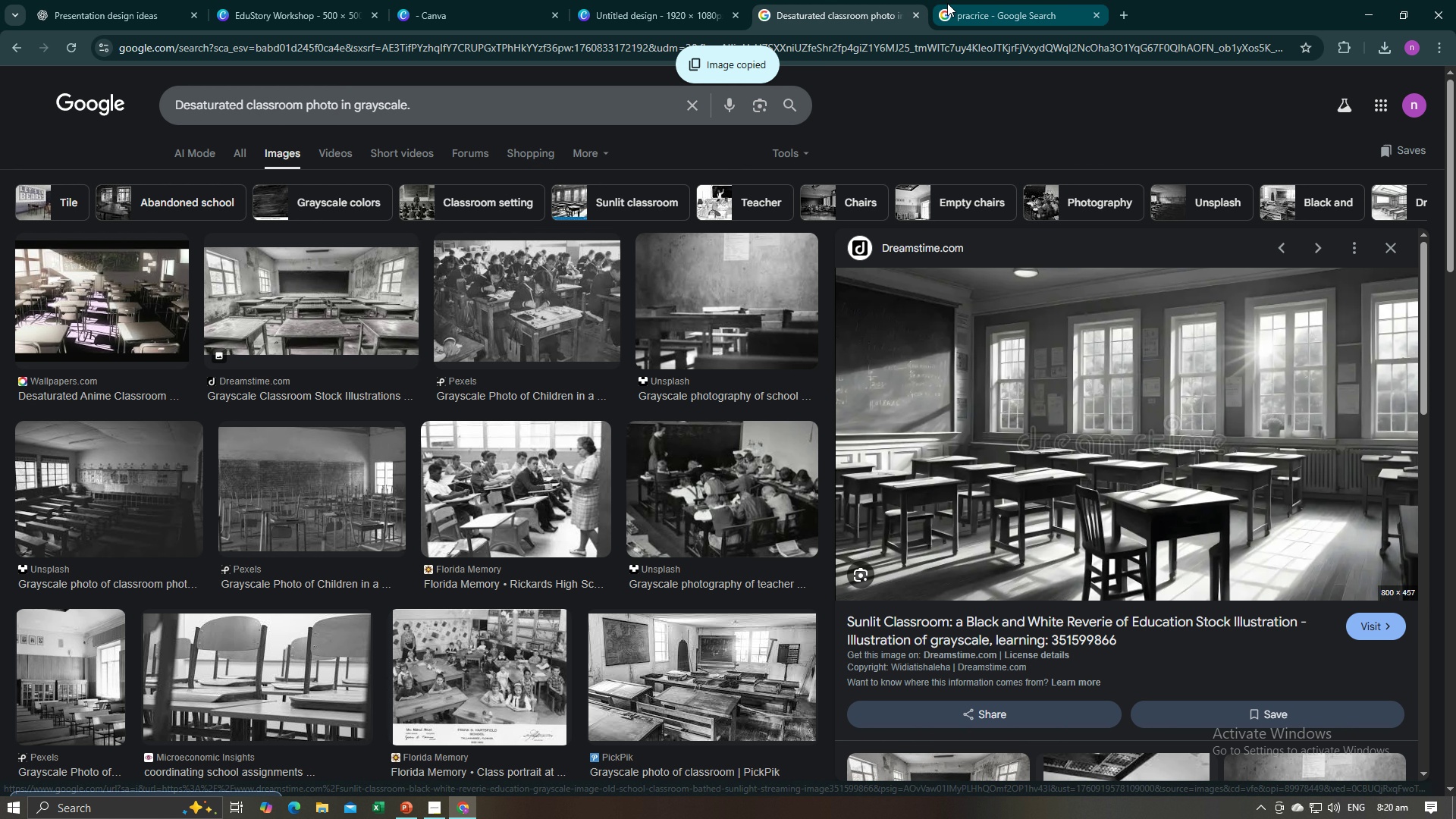 
left_click([956, 0])
 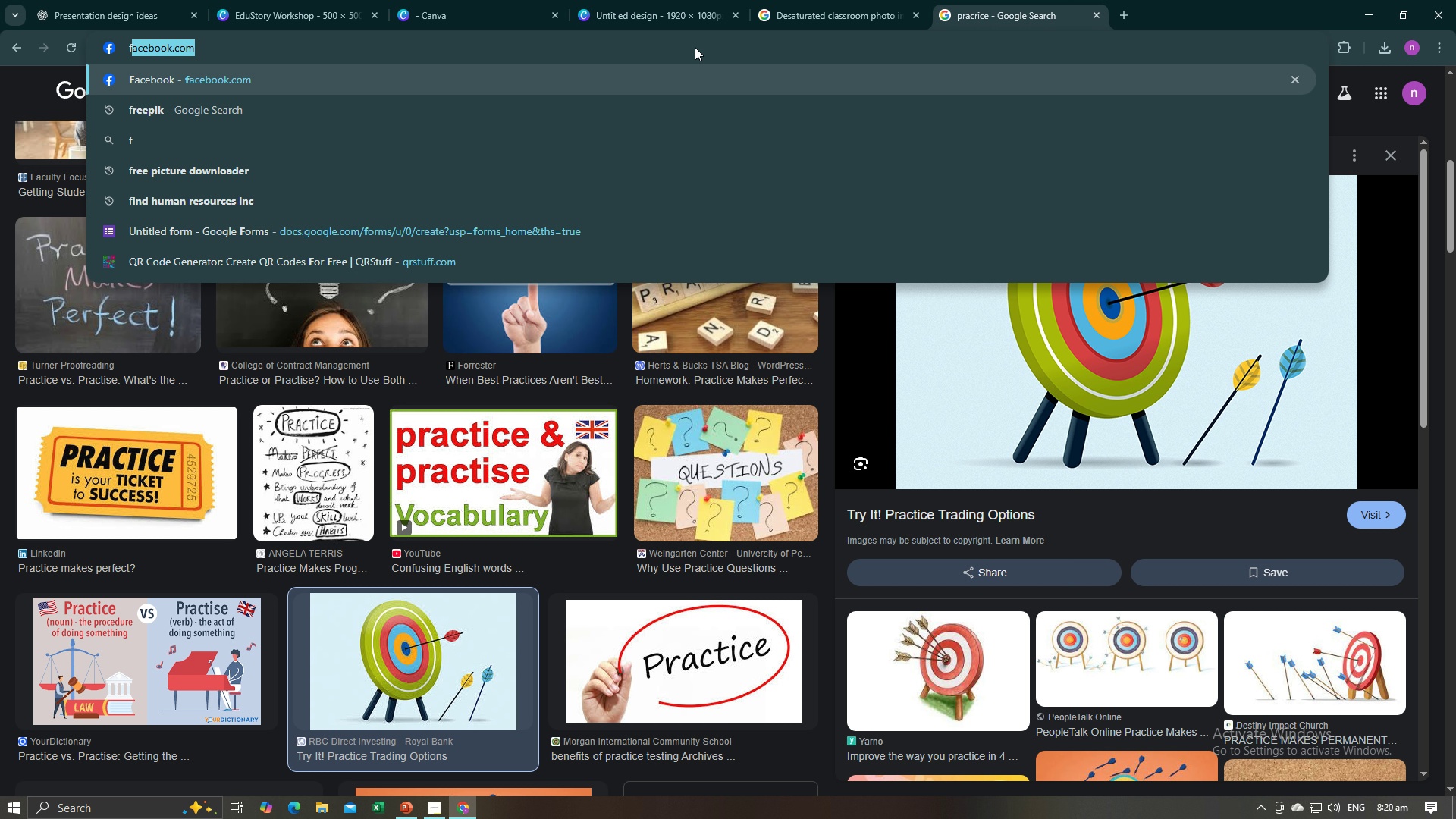 
type(freeoik)
key(Backspace)
key(Backspace)
key(Backspace)
type(pik)
 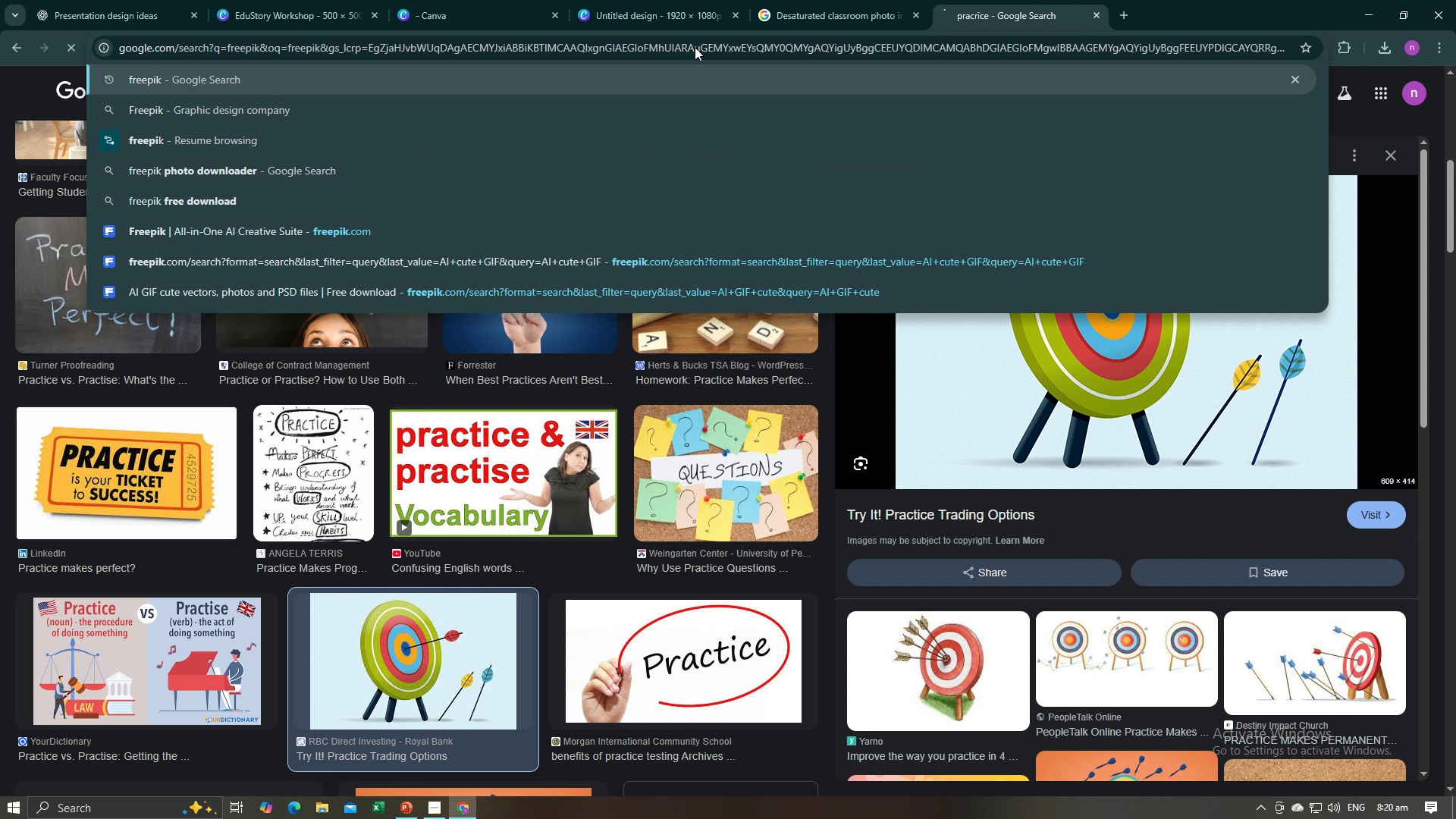 
key(Enter)
 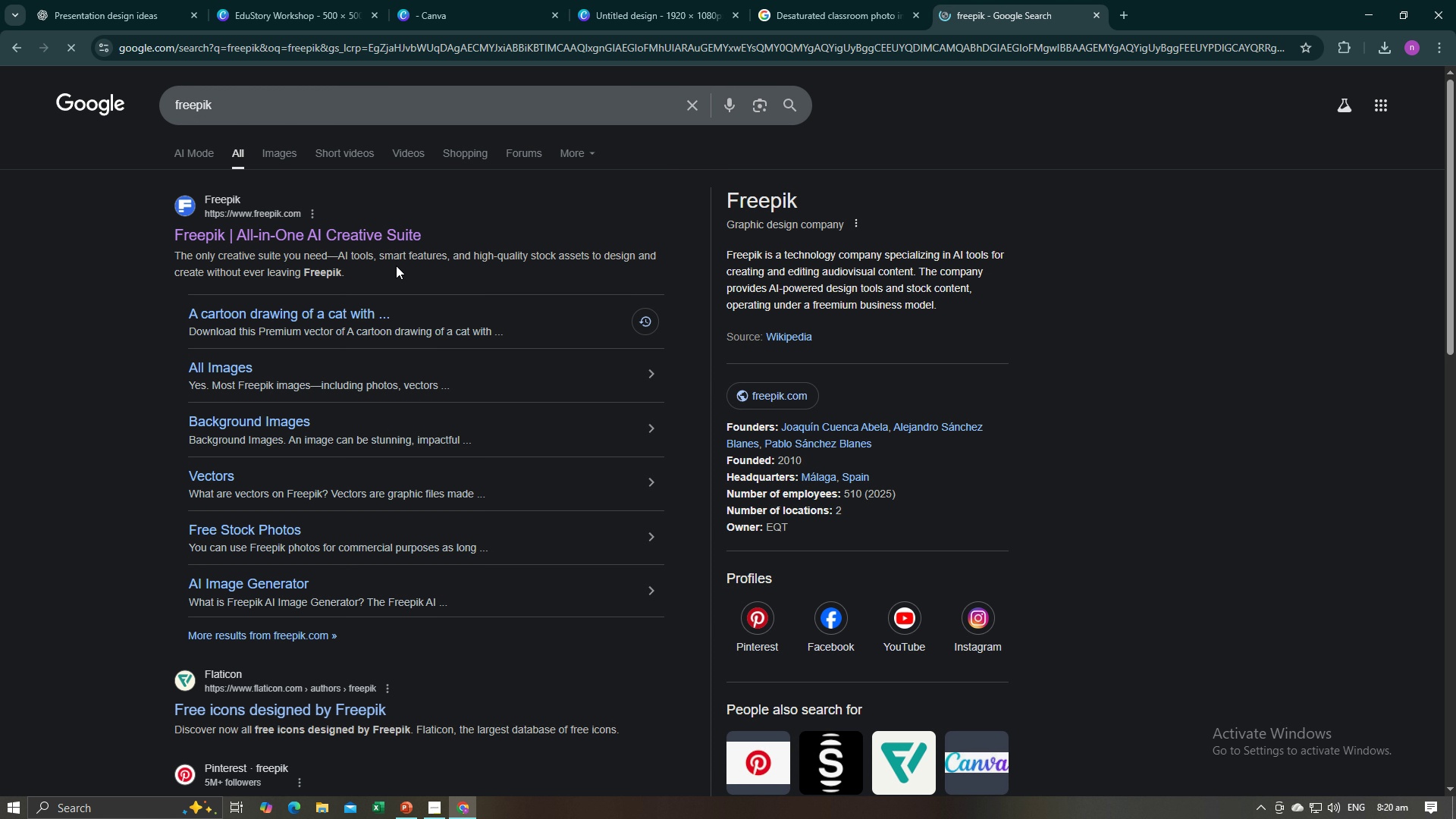 
left_click([363, 231])
 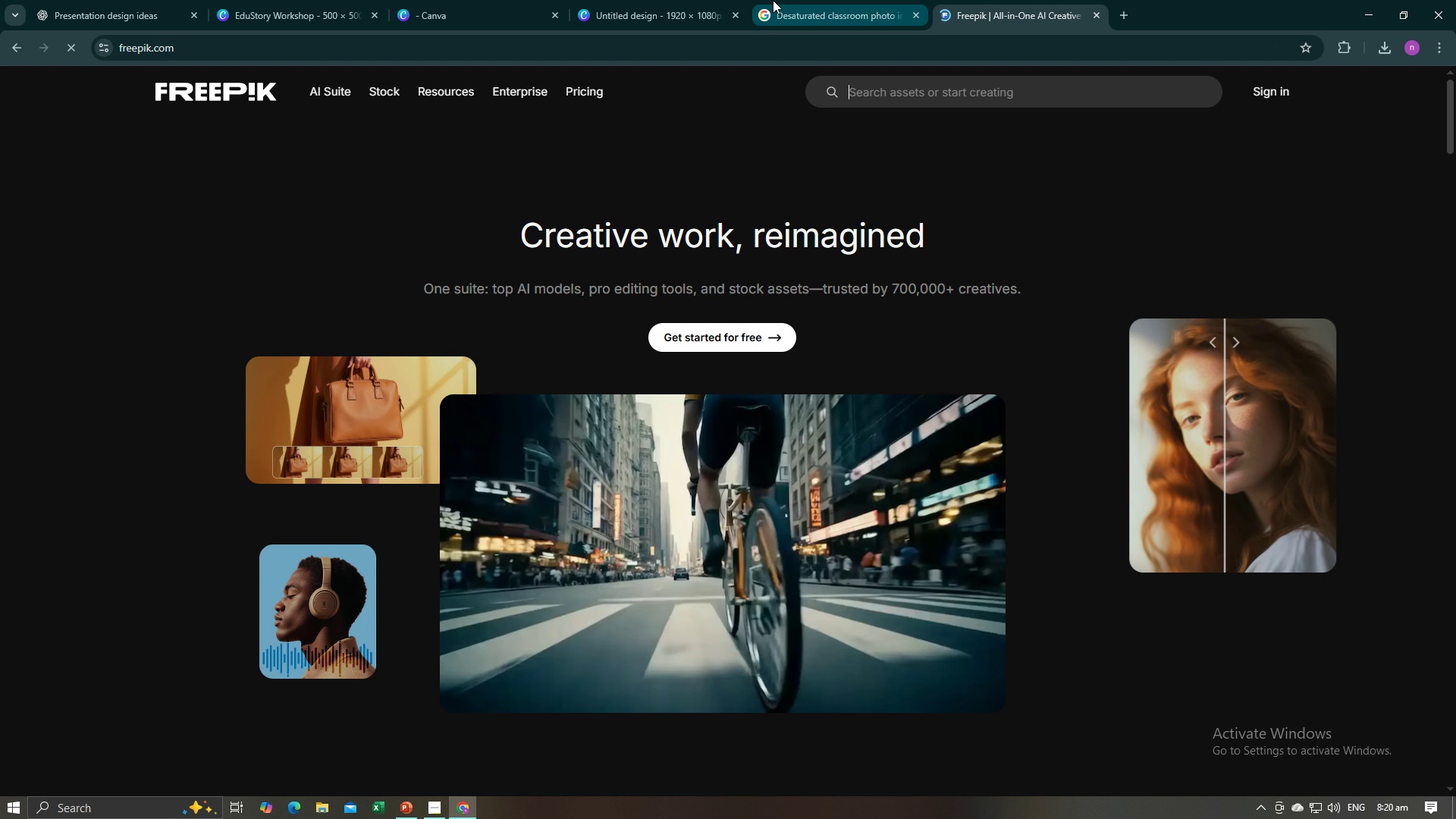 
key(Control+V)
 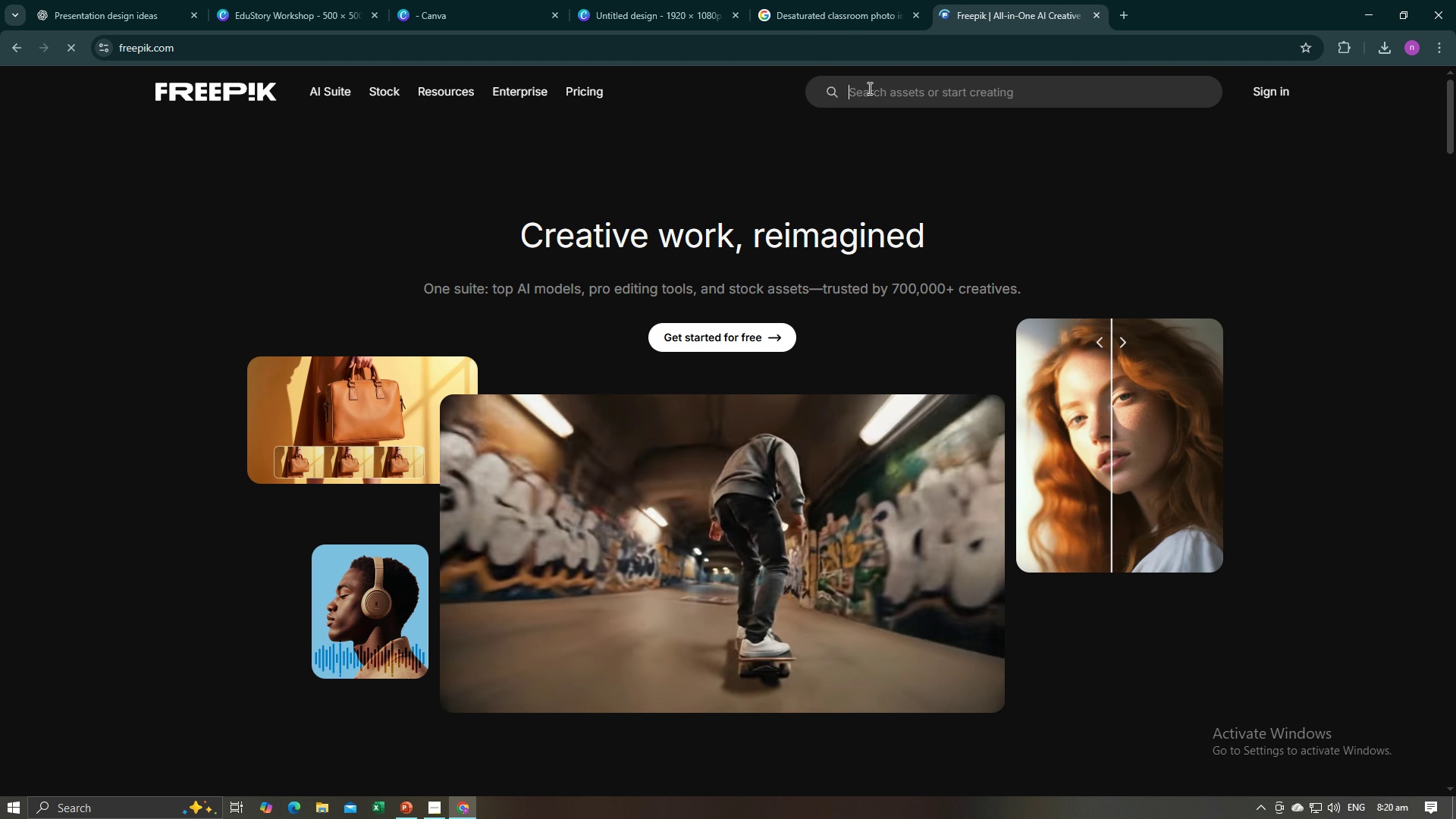 
left_click([868, 88])
 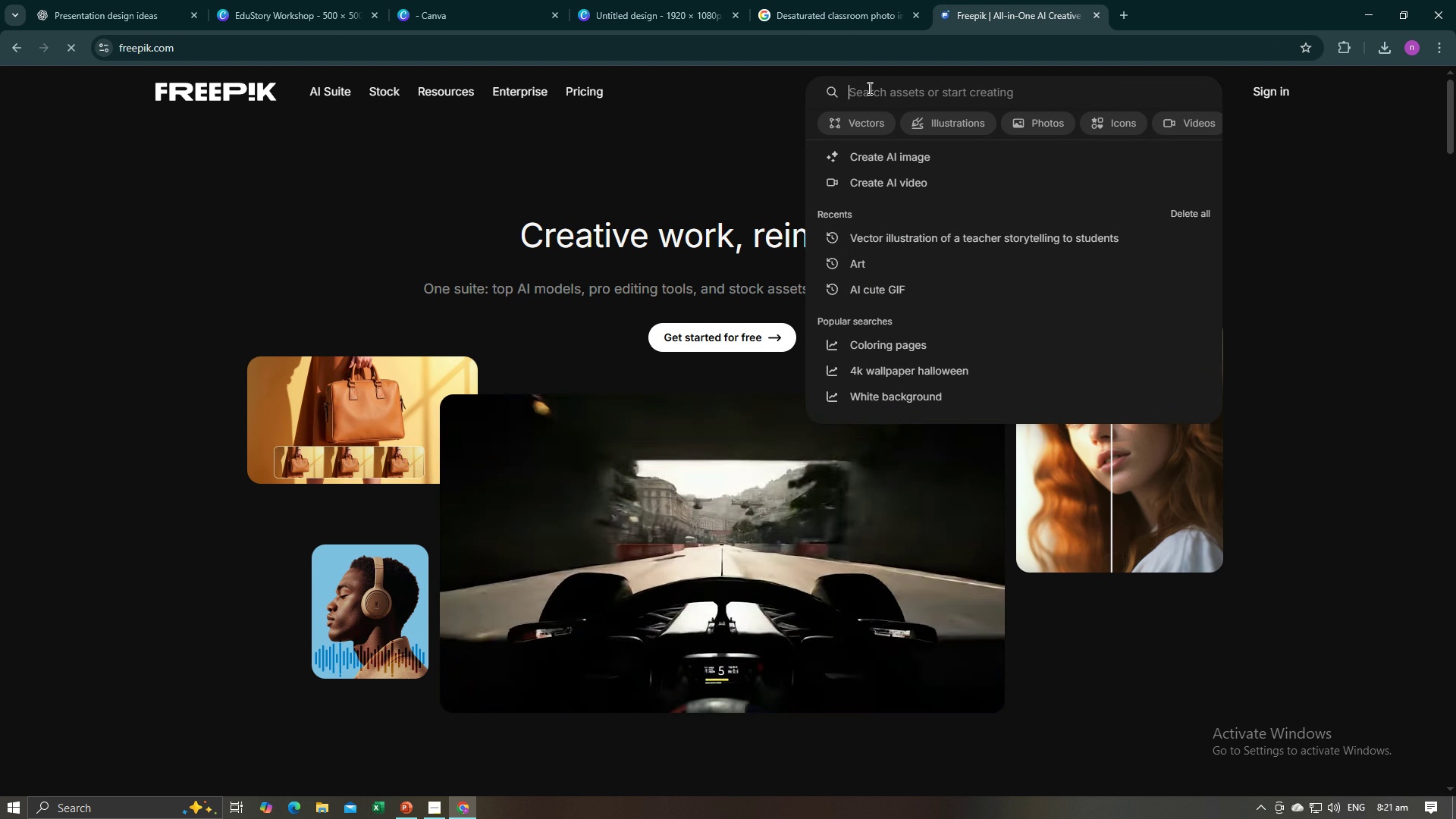 
key(Control+V)
 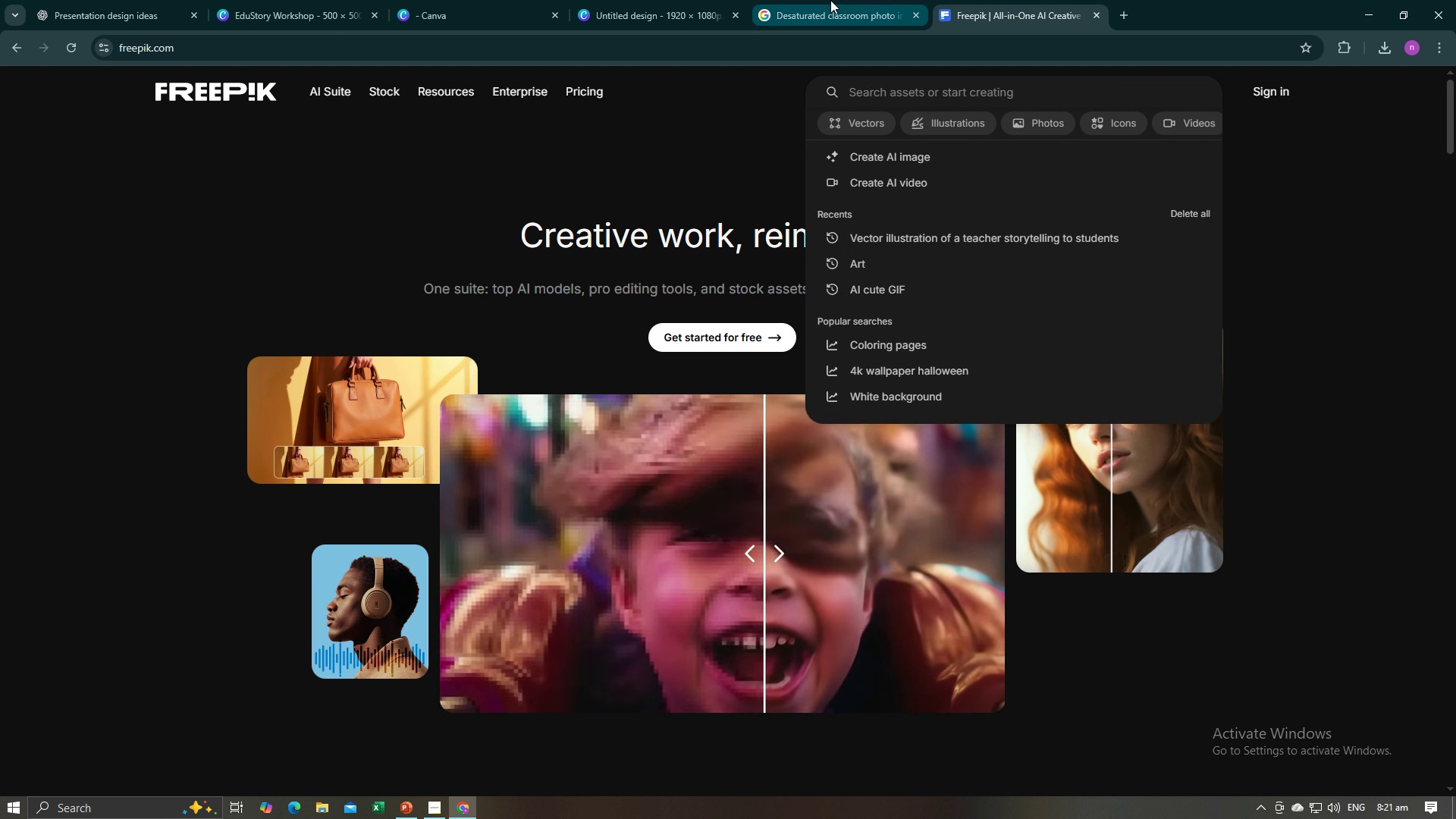 
left_click([830, 0])
 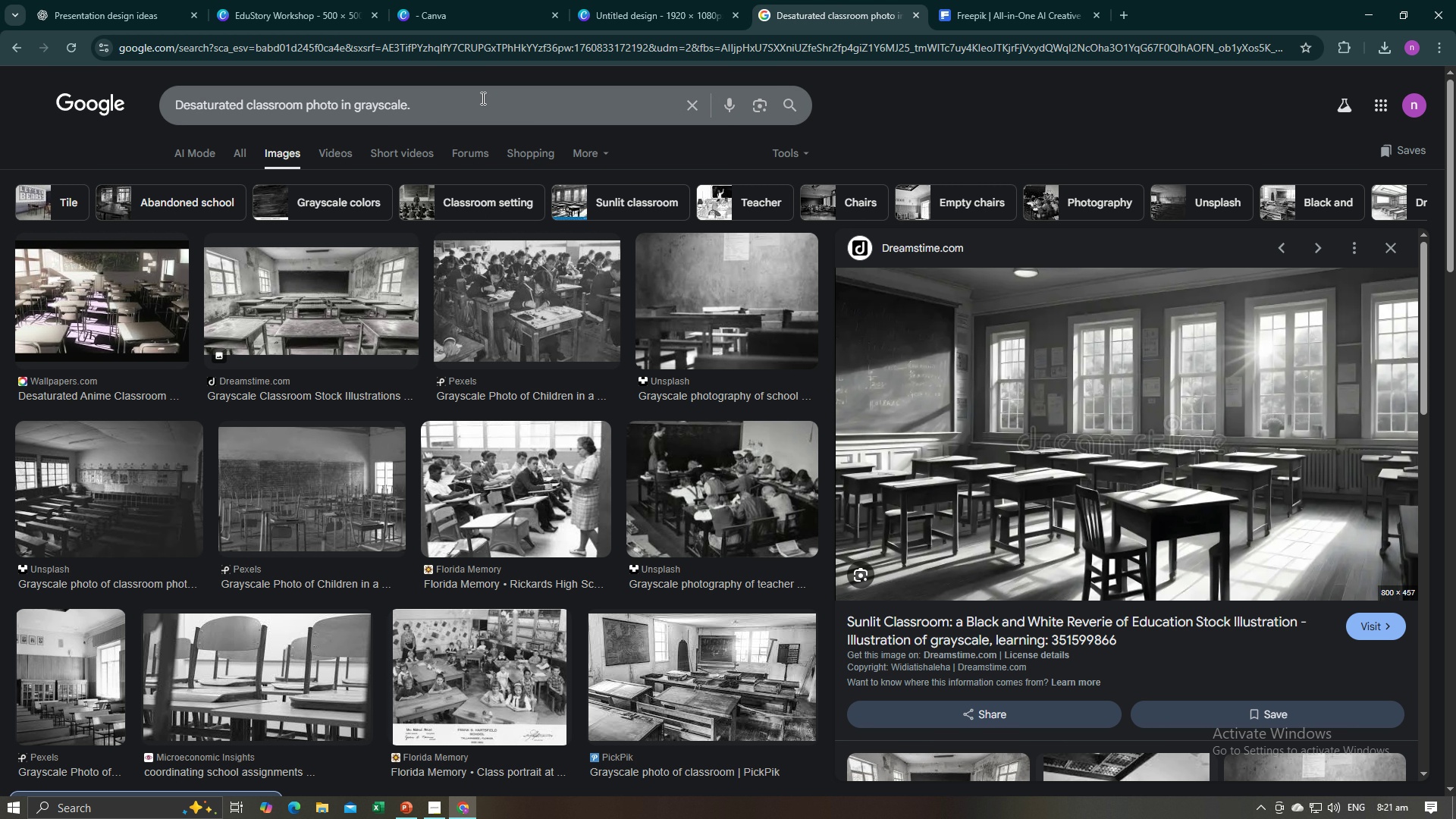 
left_click_drag(start_coordinate=[481, 96], to_coordinate=[144, 96])
 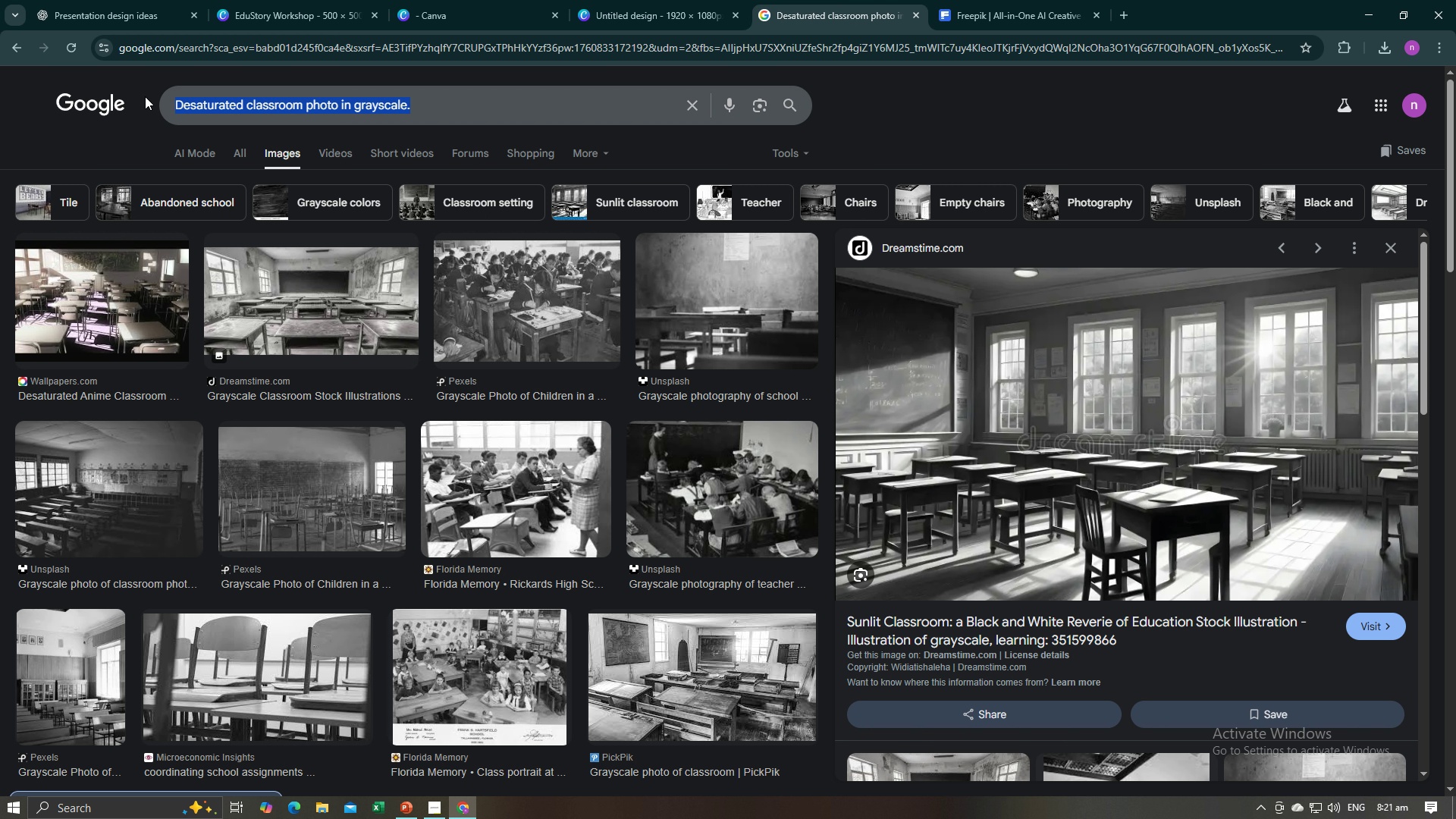 
key(Control+C)
 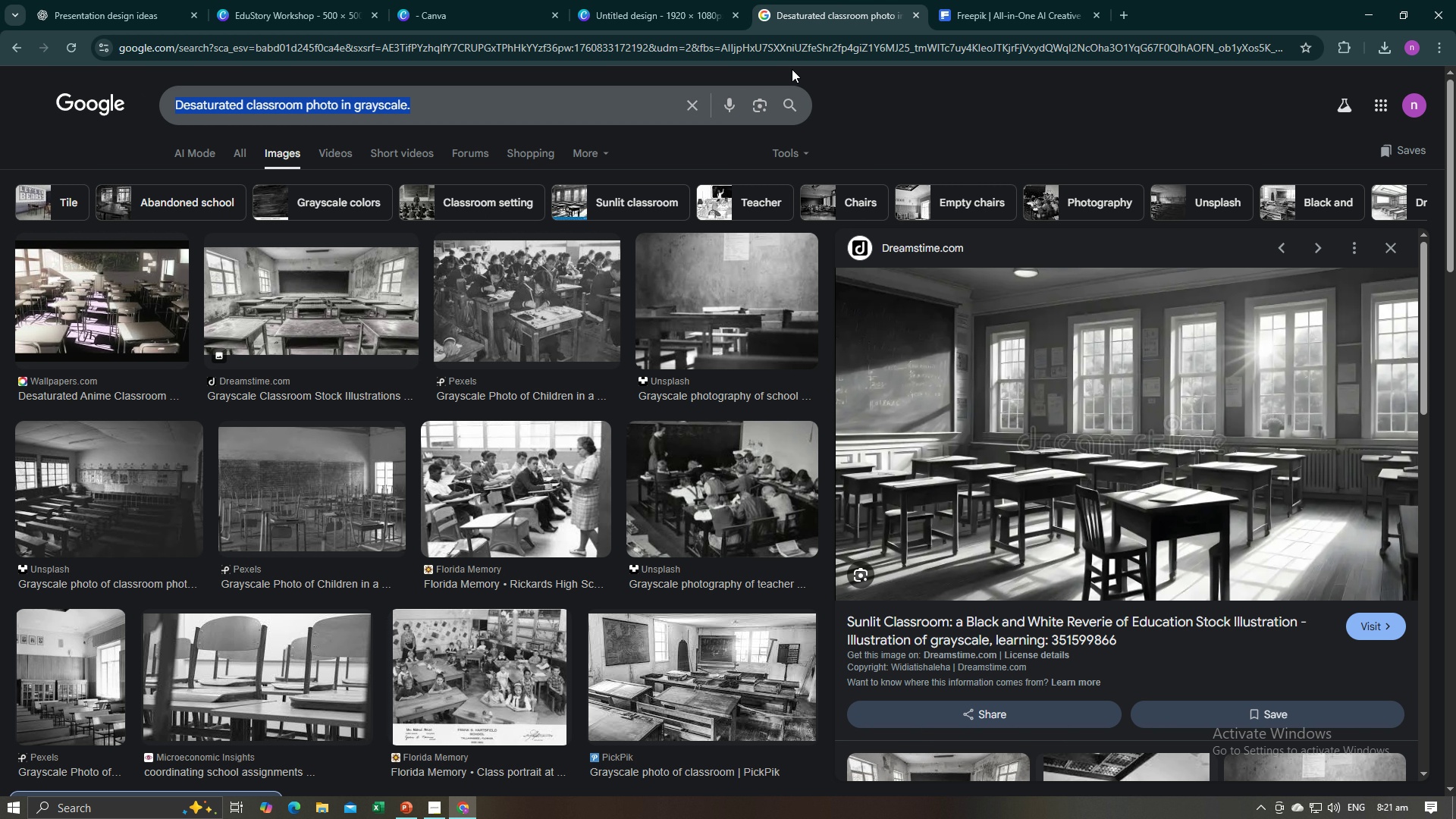 
key(Control+C)
 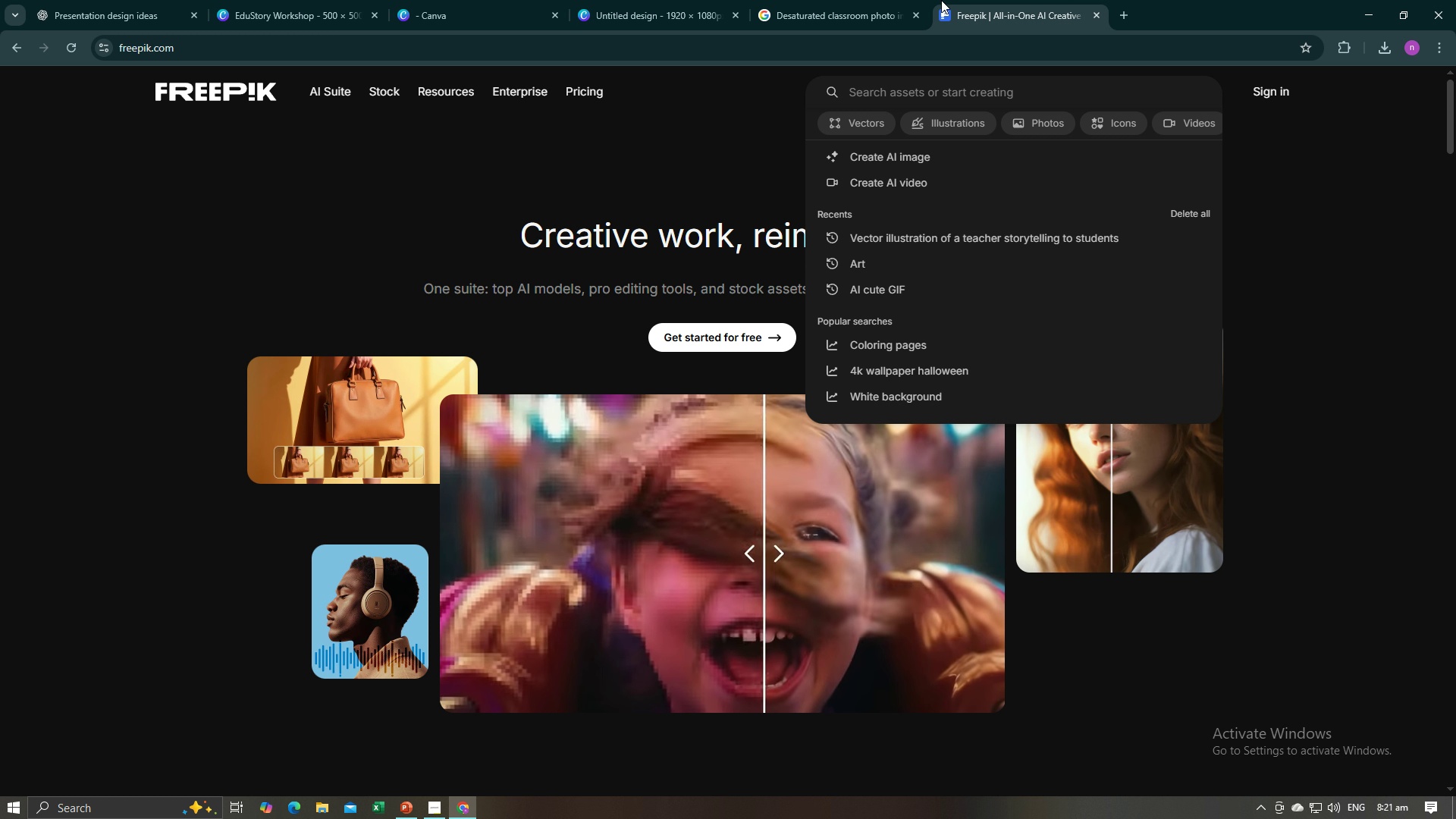 
left_click([941, 0])
 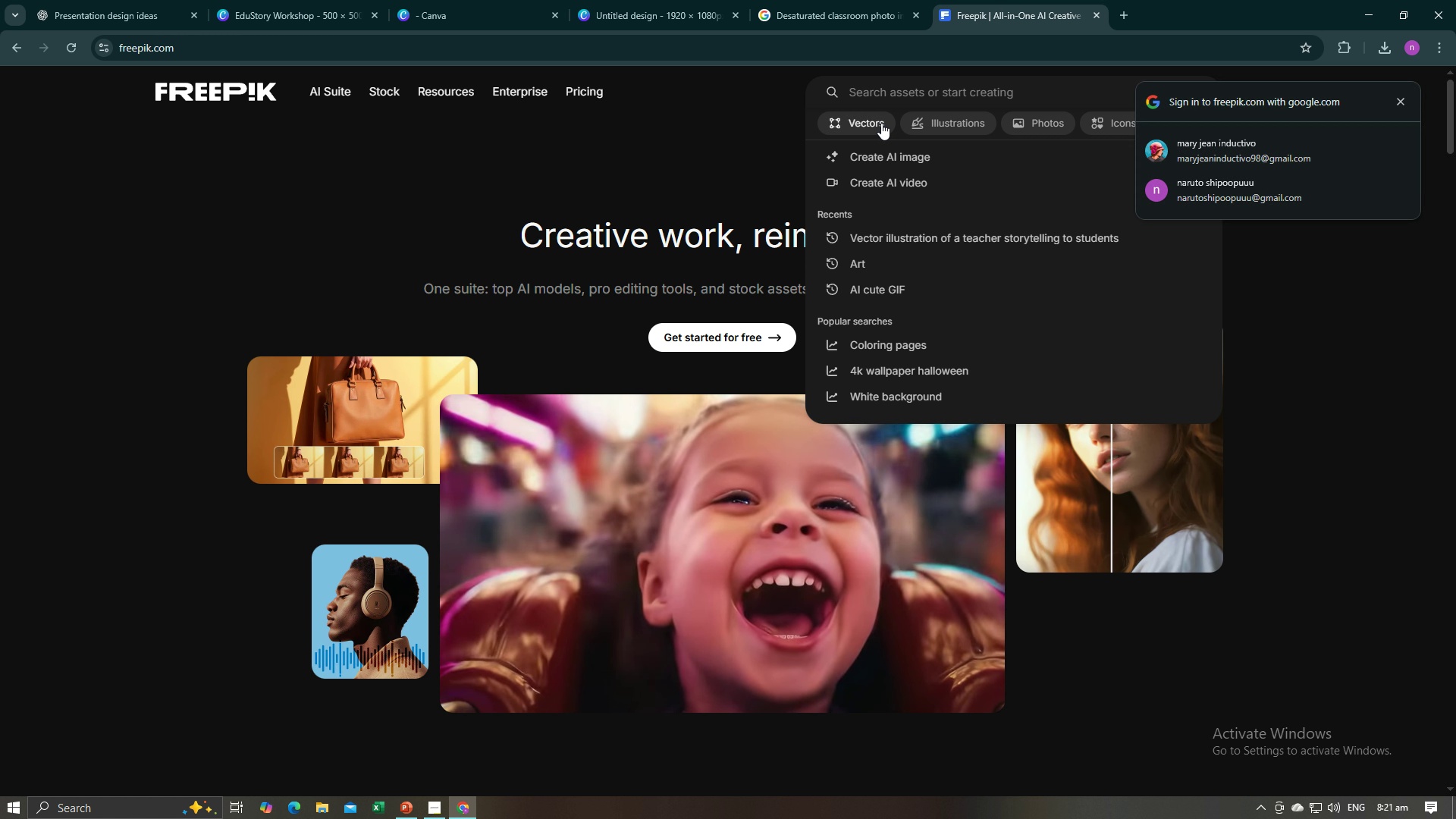 
key(Control+V)
 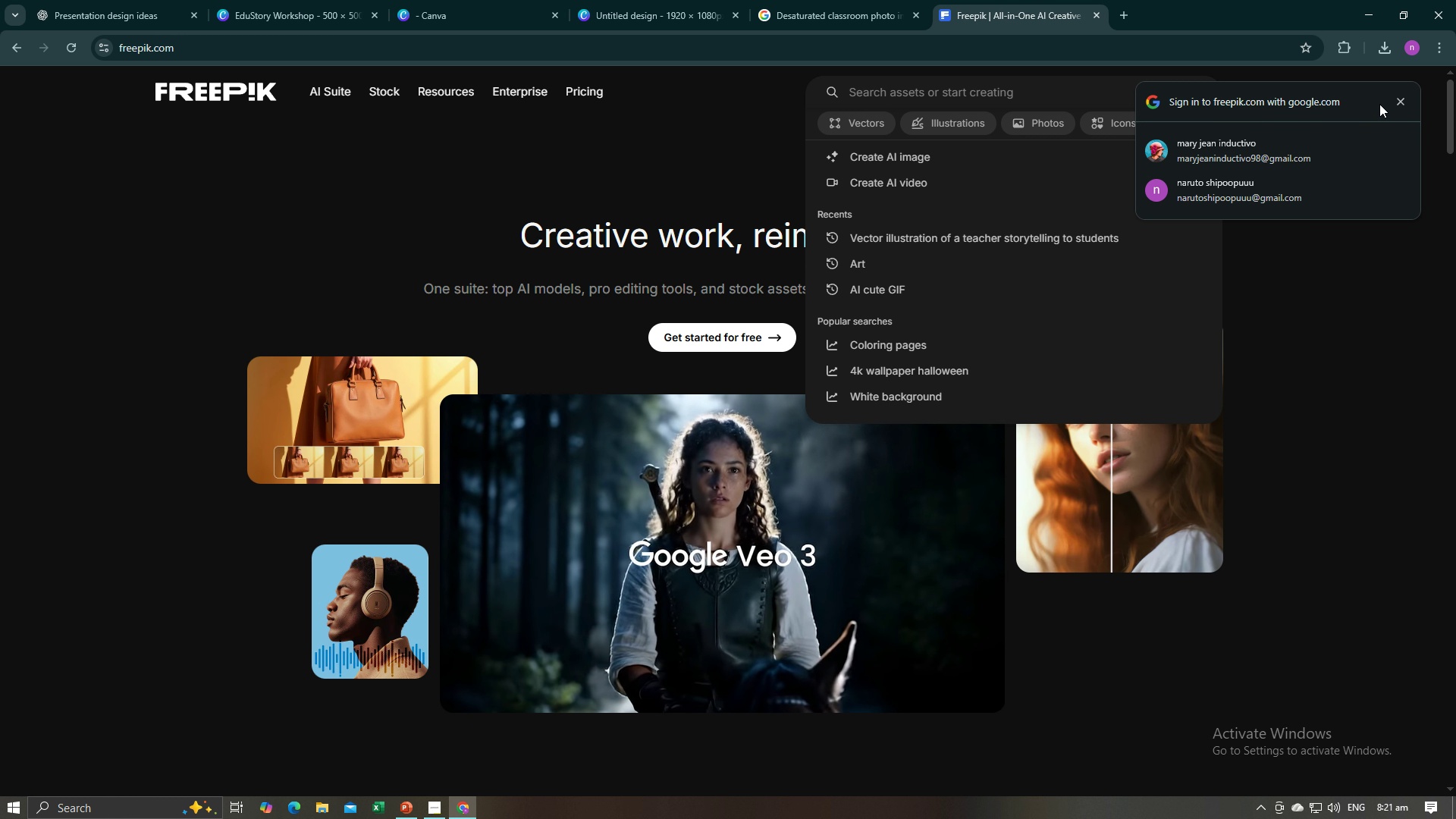 
left_click([1397, 106])
 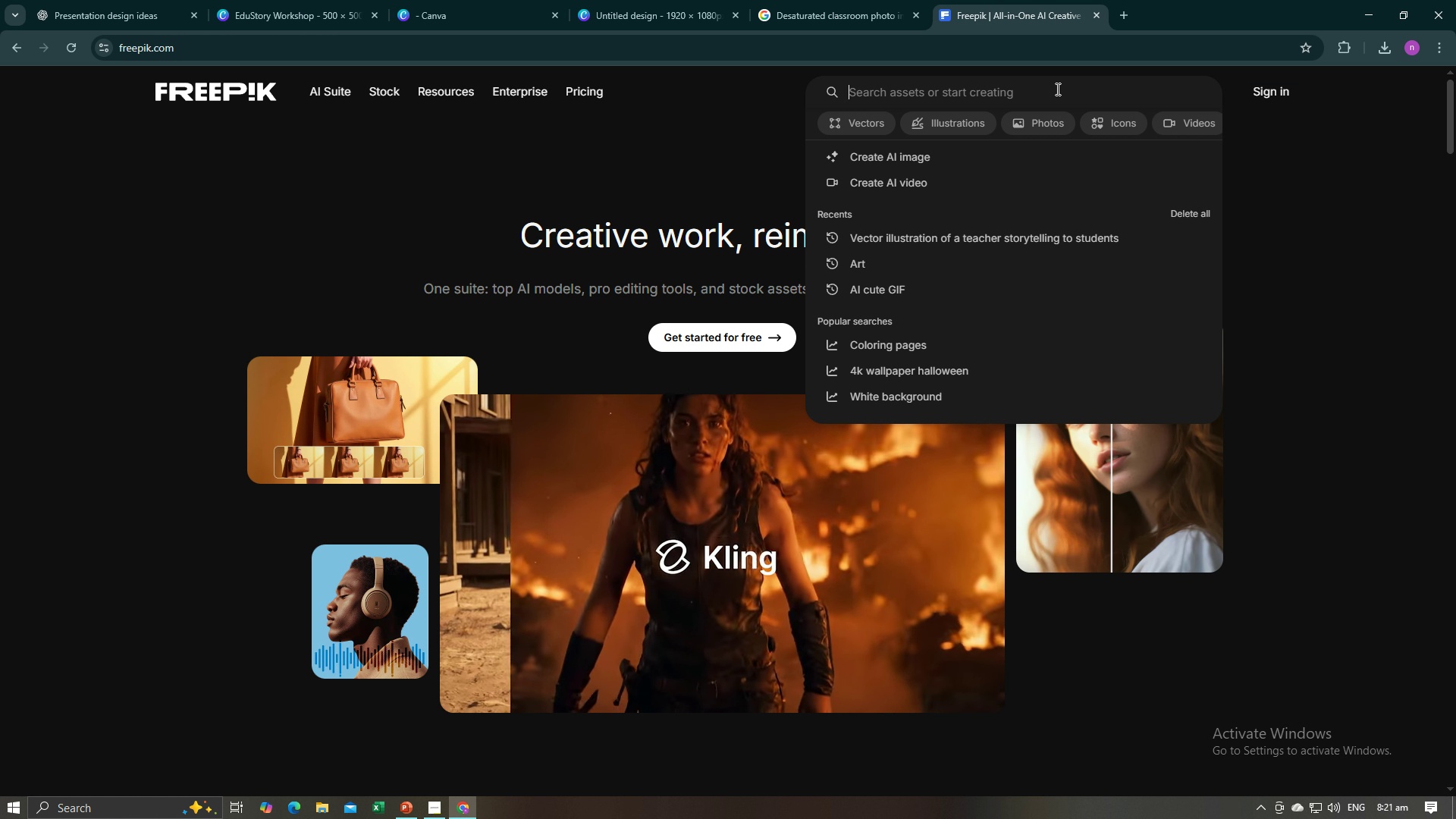 
key(Control+V)
 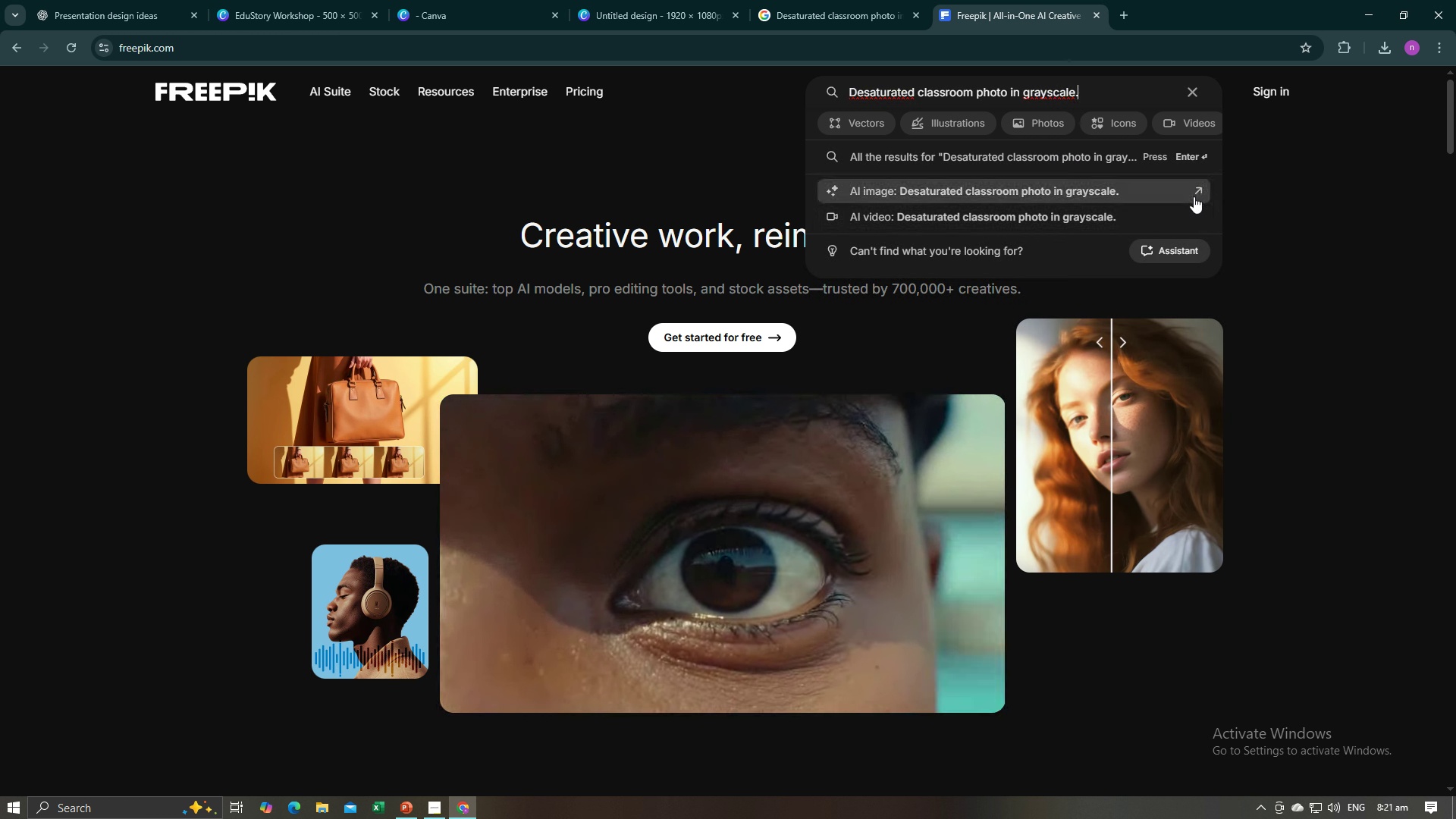 
key(Enter)
 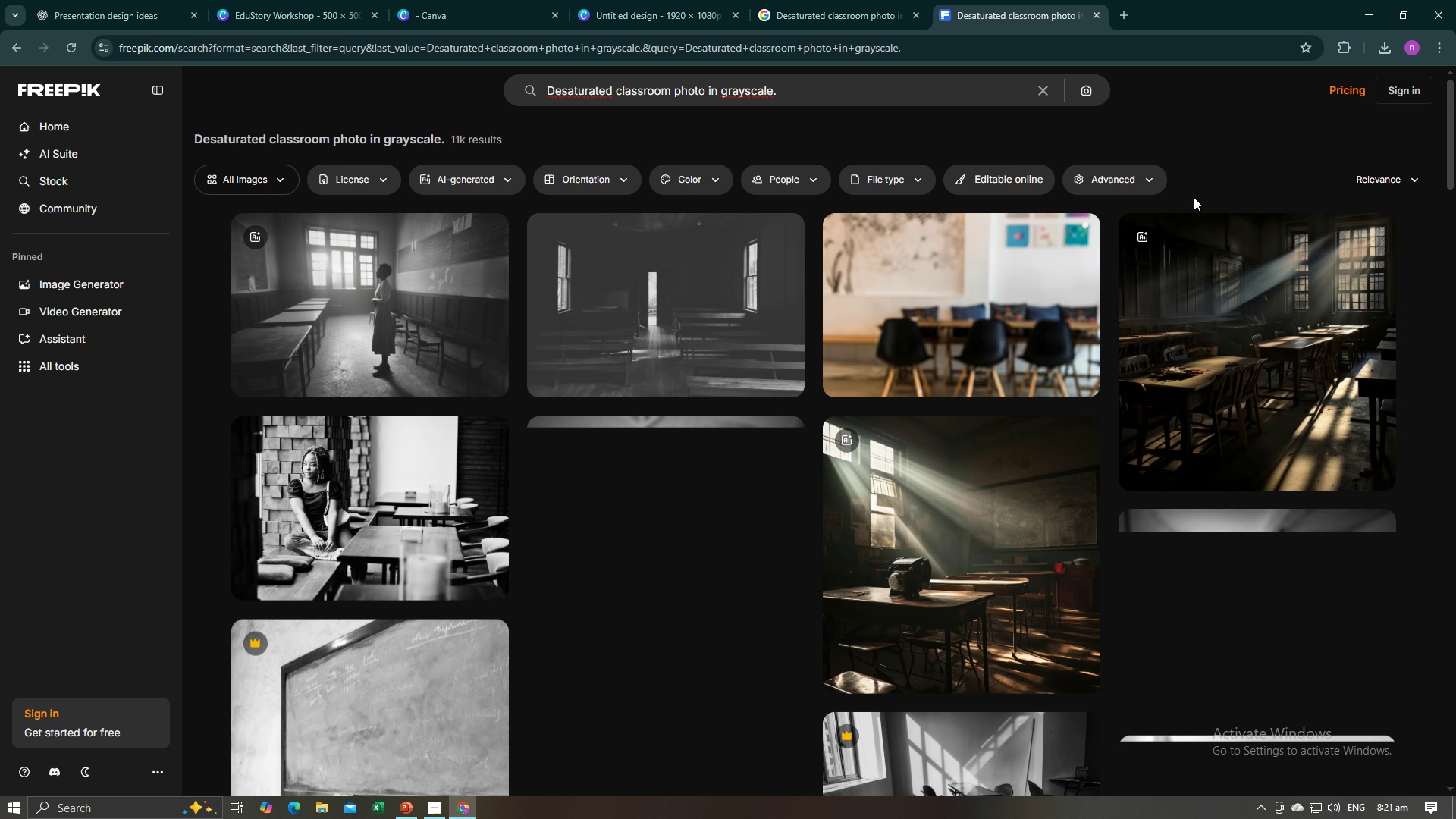 
wait(10.26)
 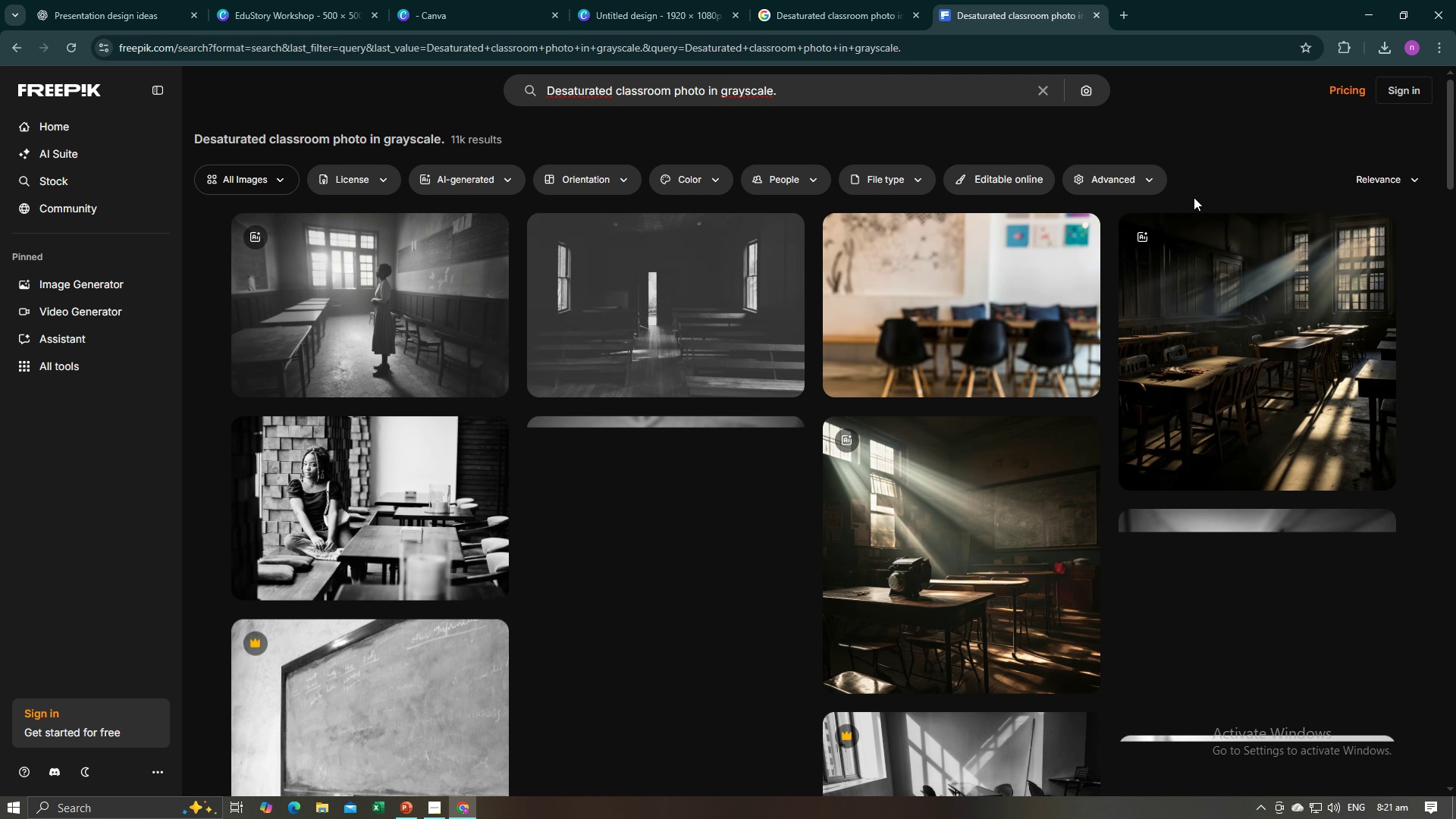 
left_click([431, 337])
 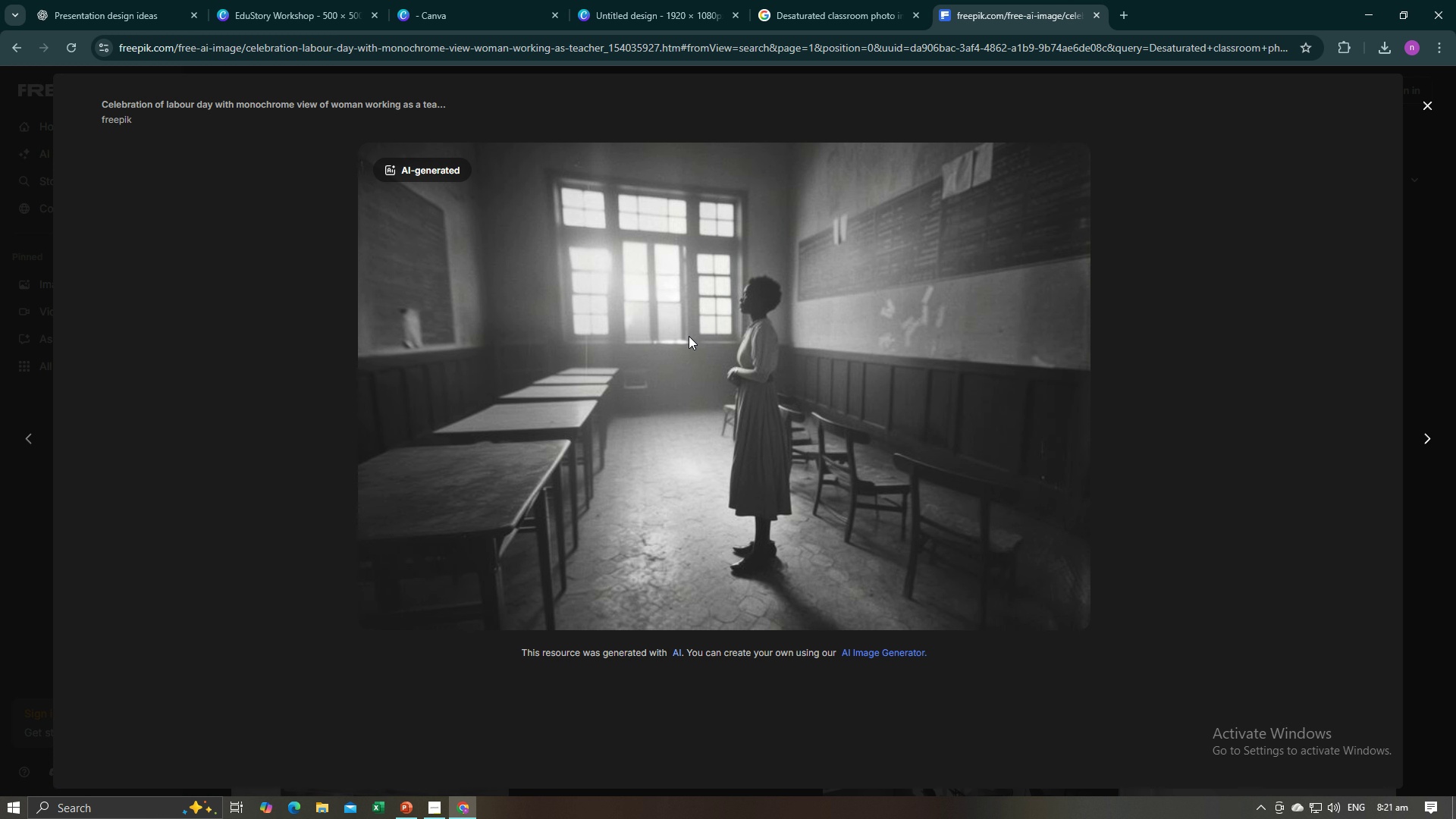 
right_click([692, 336])
 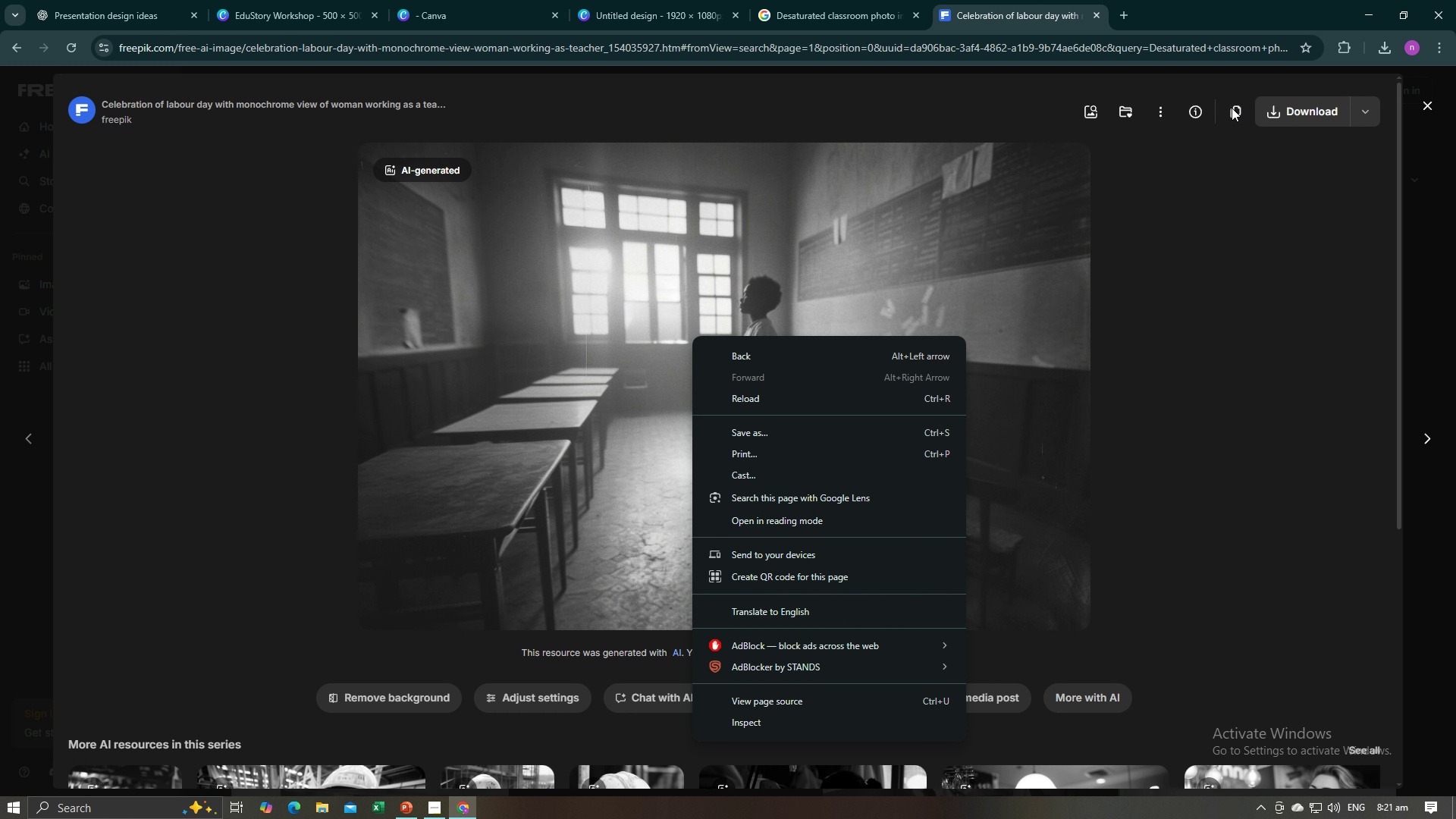 
left_click([1233, 109])
 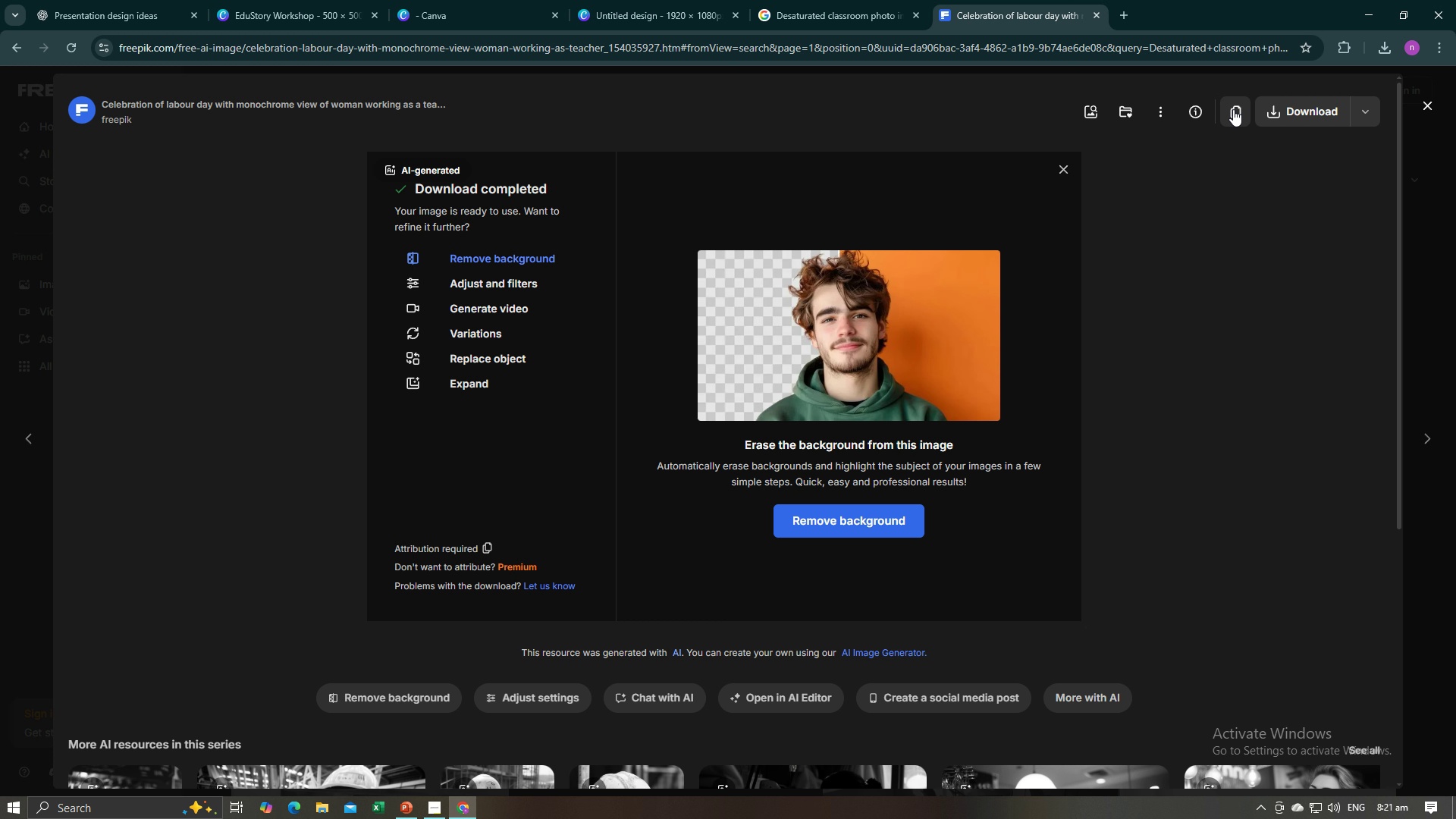 
left_click([1233, 109])
 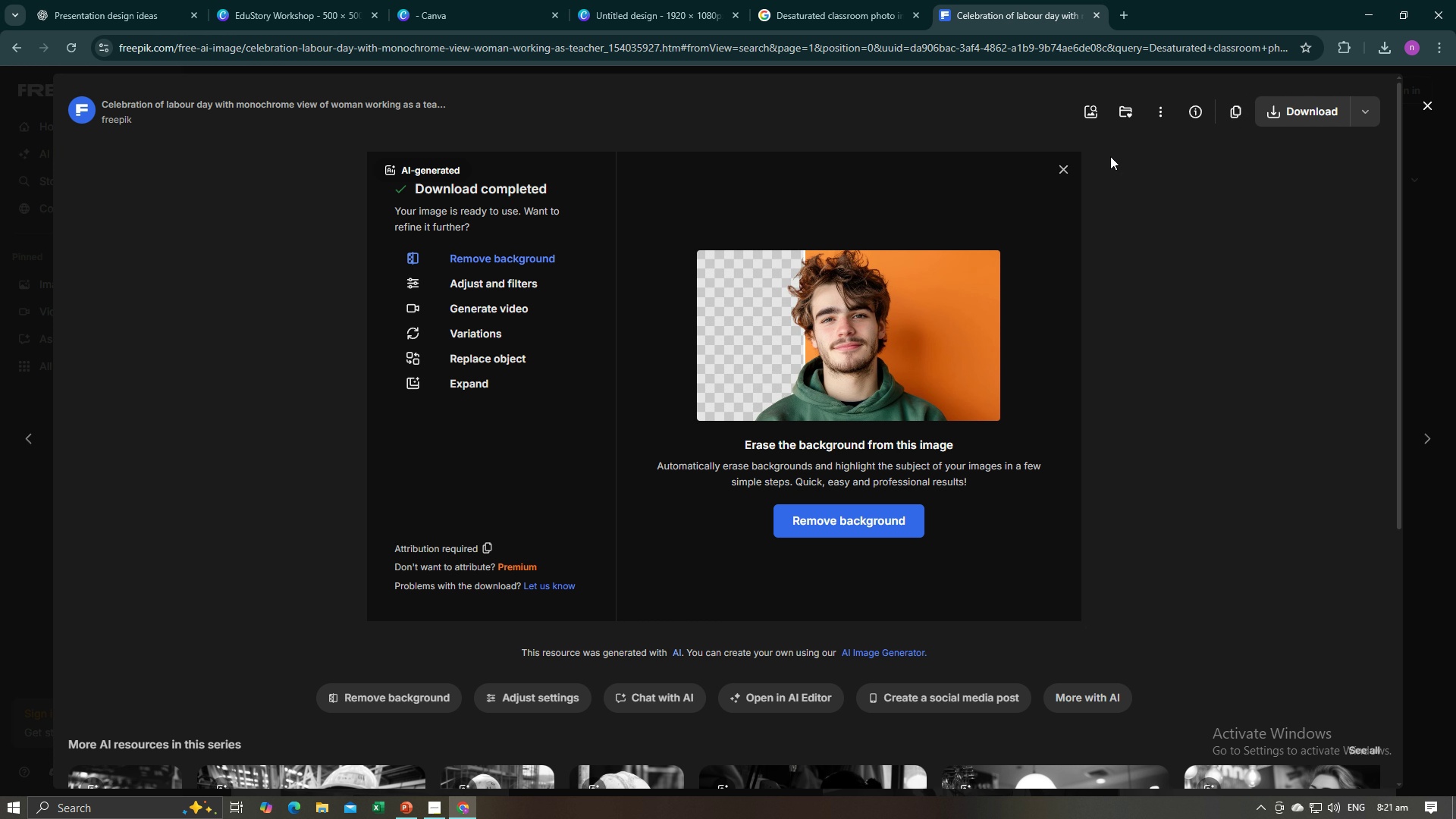 
mouse_move([1060, 169])
 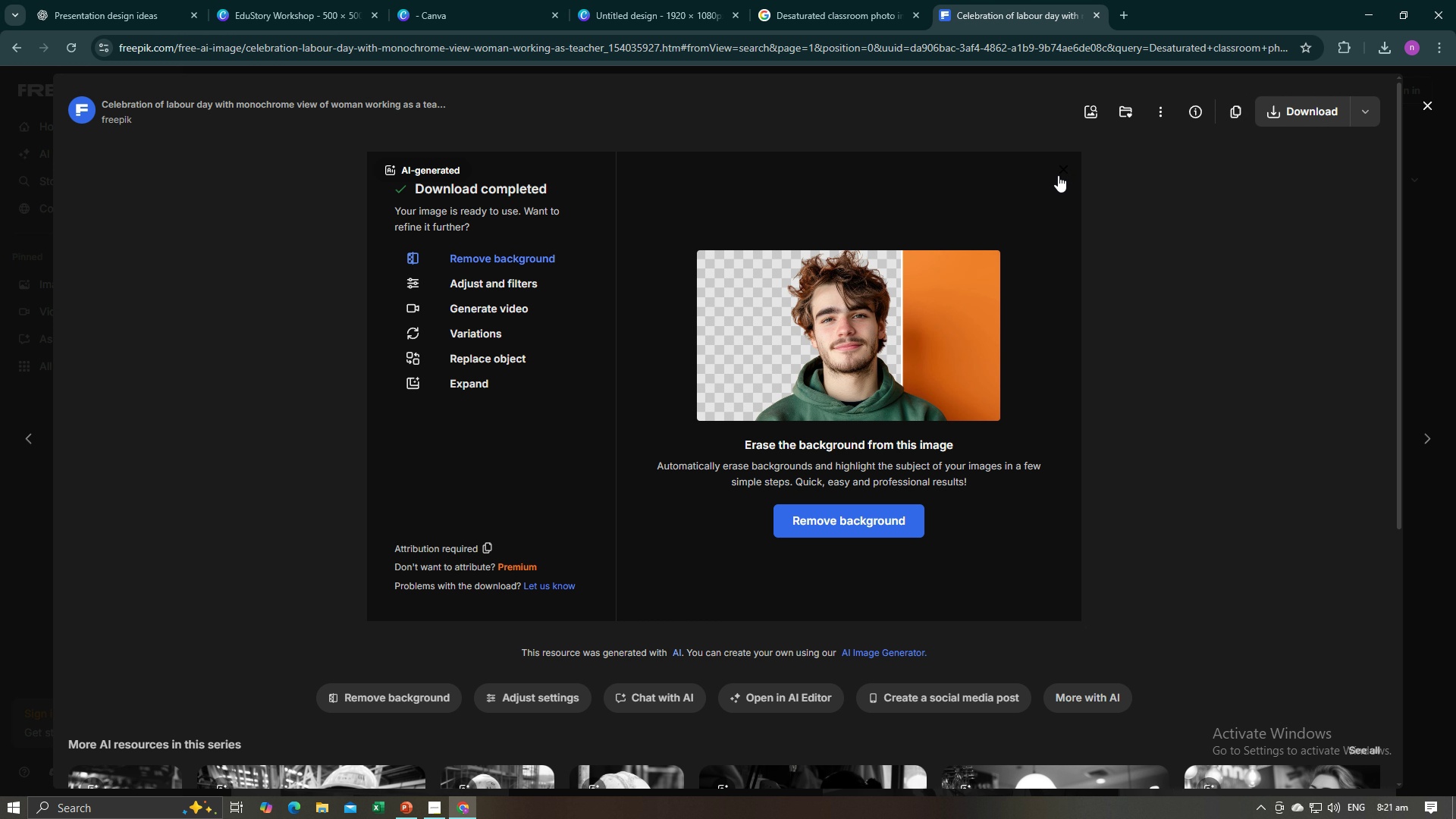 
left_click([1058, 175])
 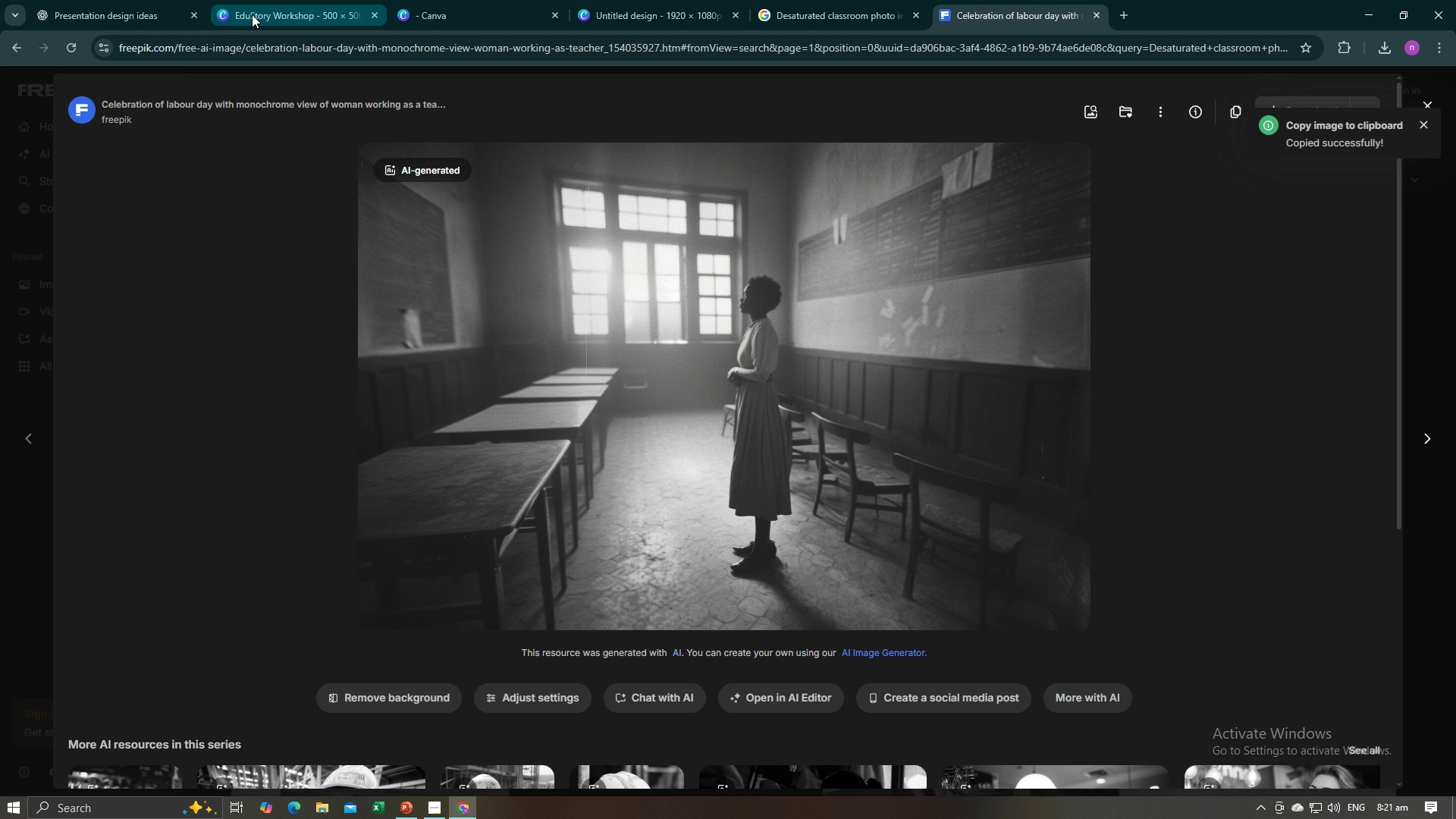 
left_click([141, 12])
 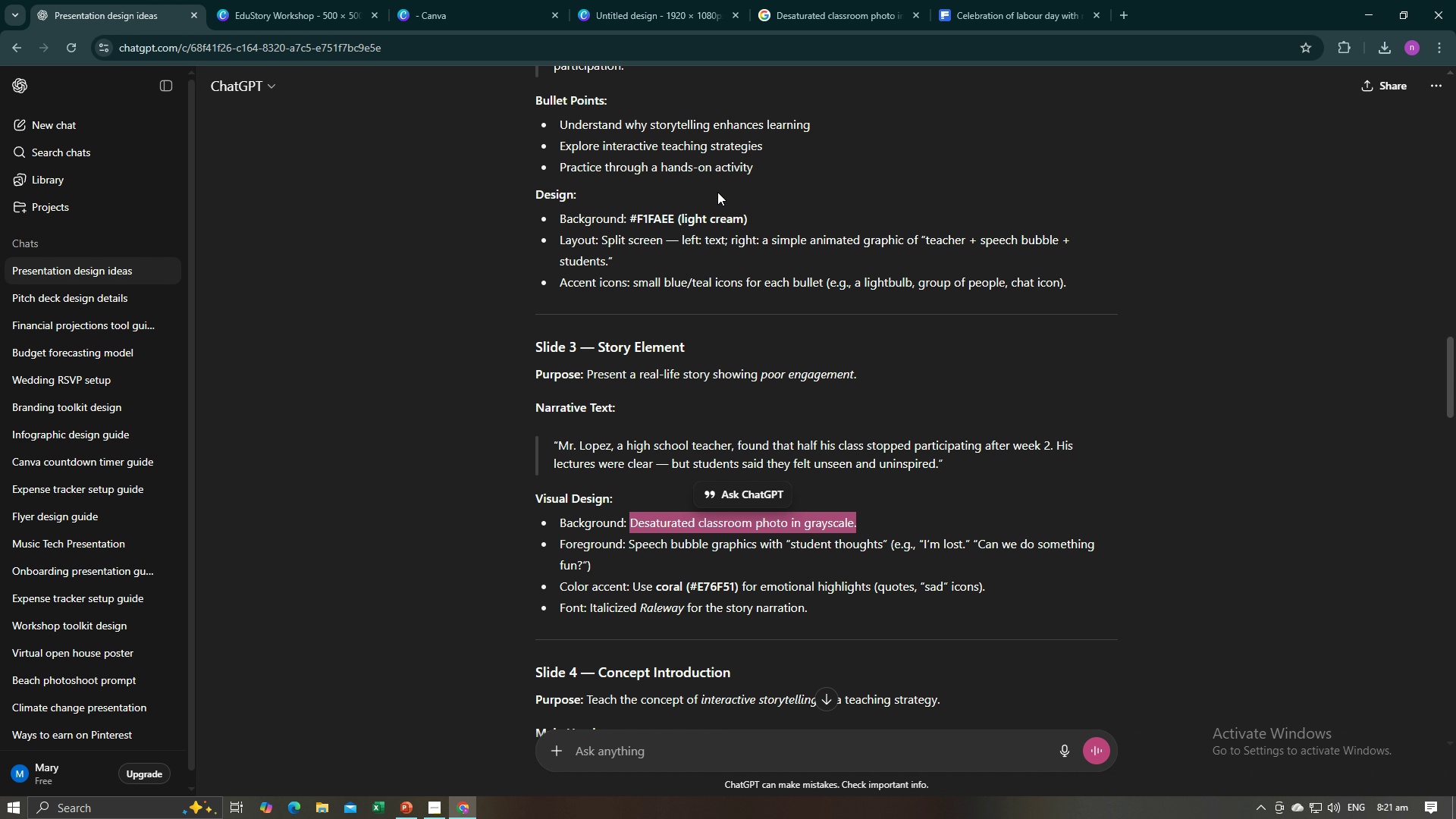 
key(Alt+AltLeft)
 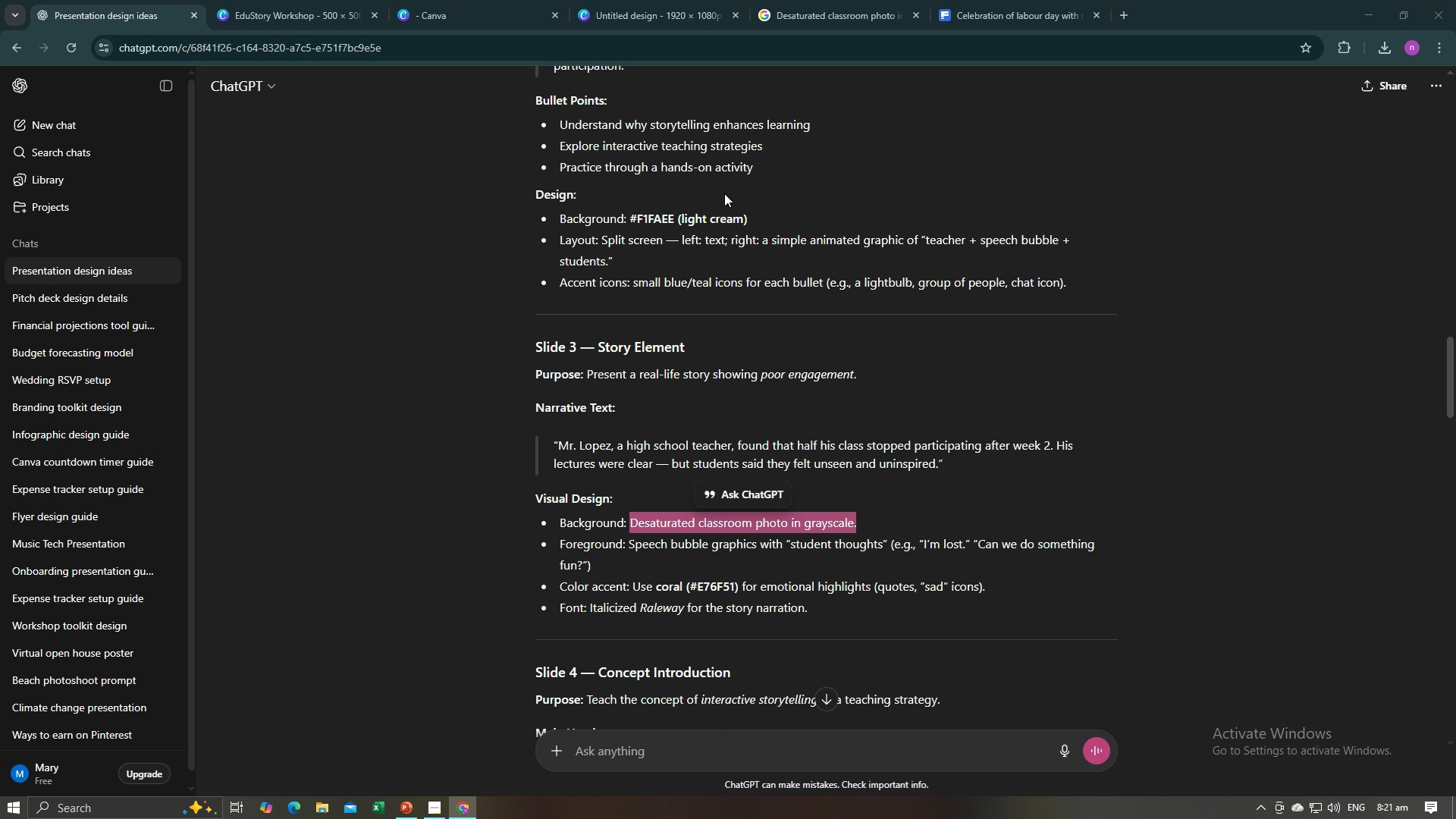 
key(Alt+Tab)